 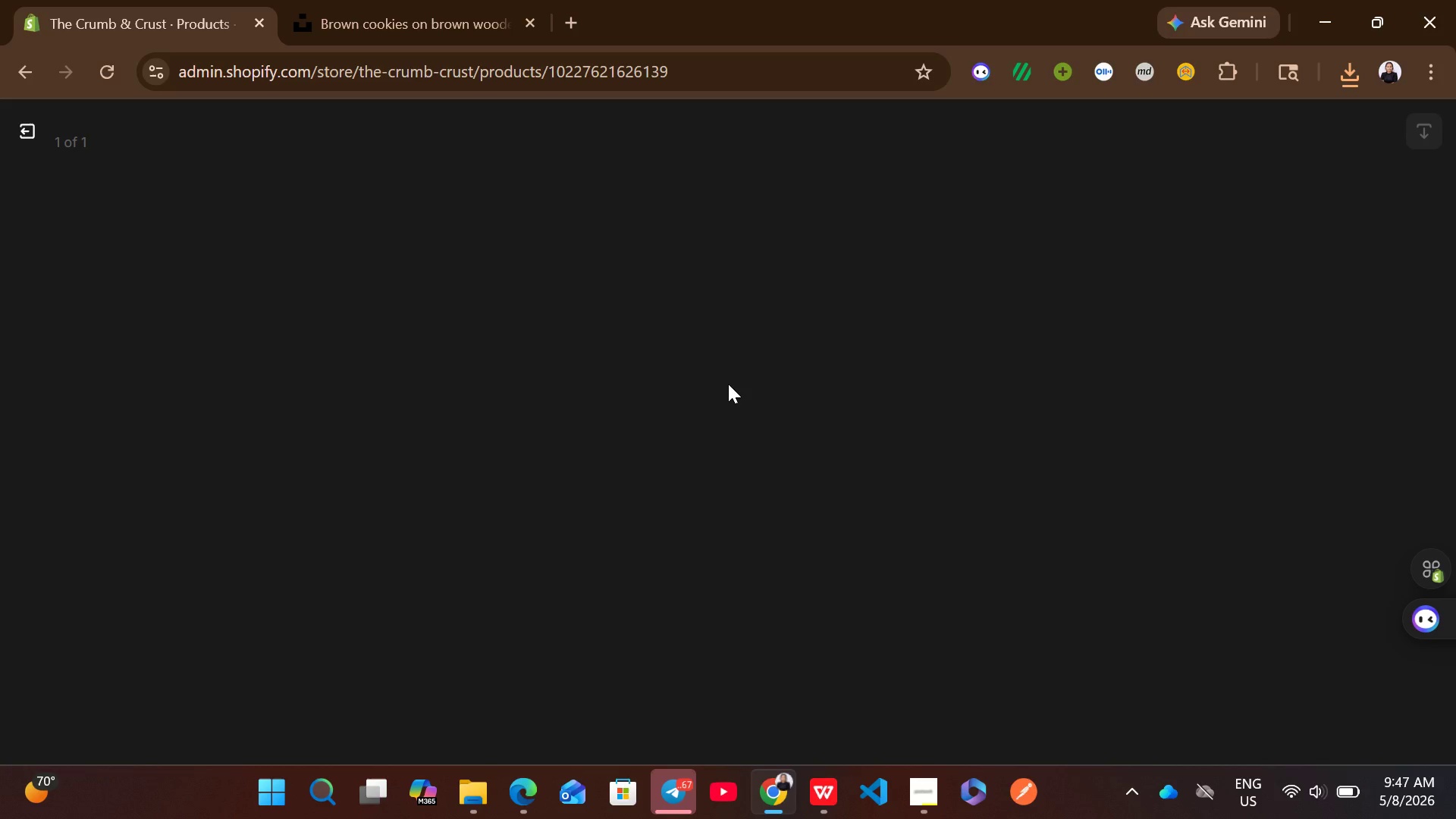 
left_click([1113, 381])
 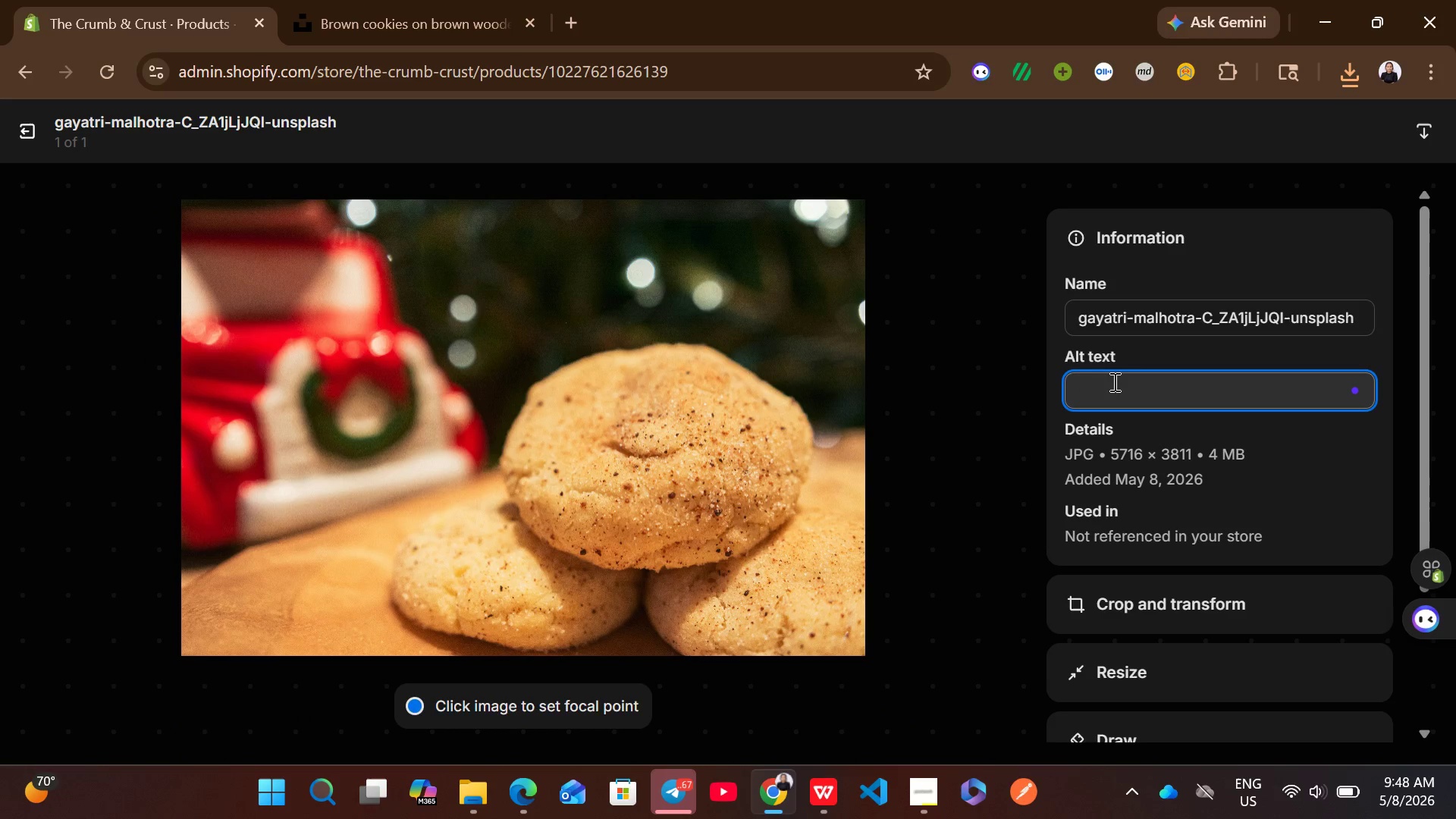 
type(close-up a )
key(Backspace)
key(Backspace)
type(of fresh classic sn)
 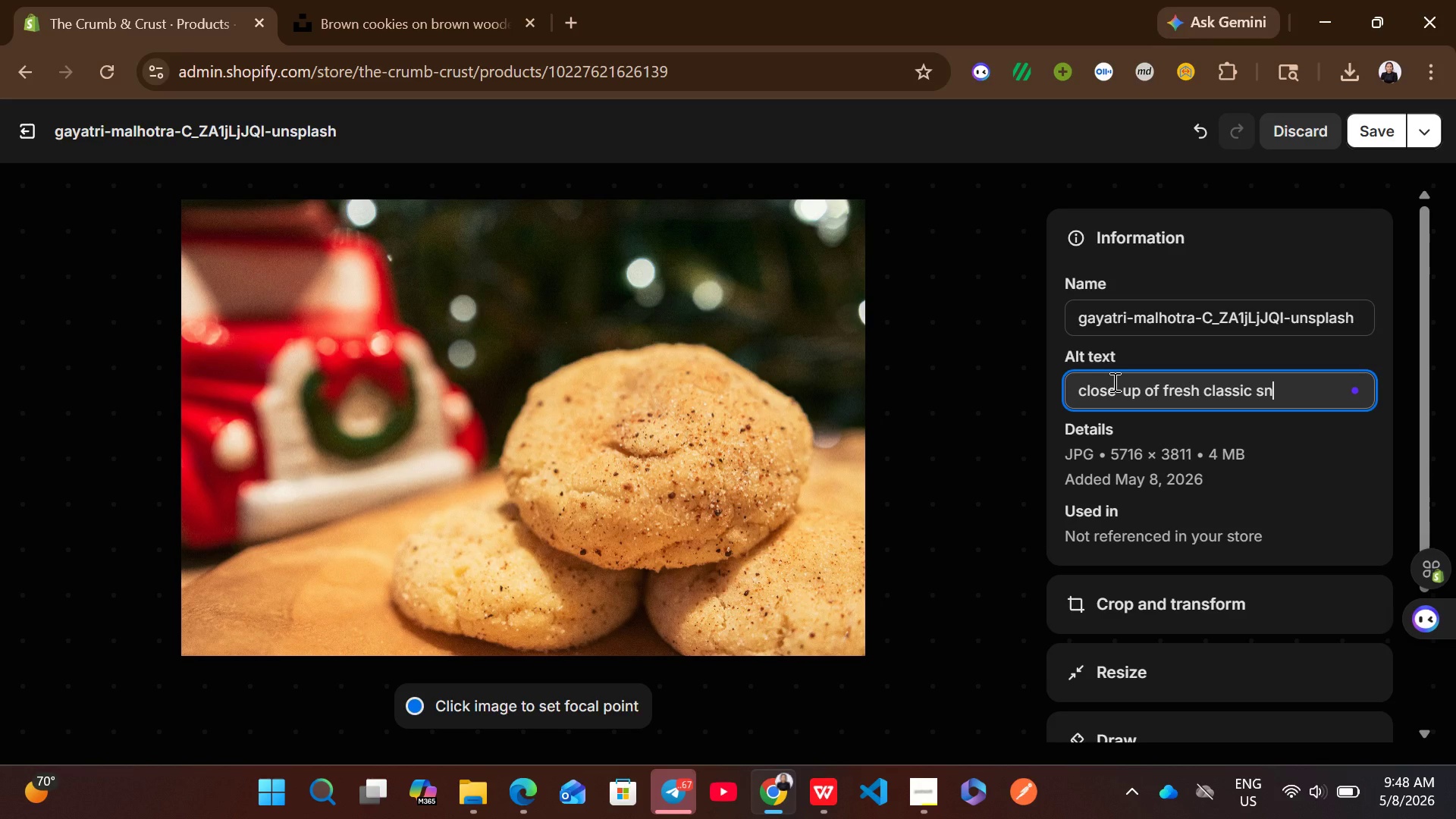 
type(ickerdoodle )
 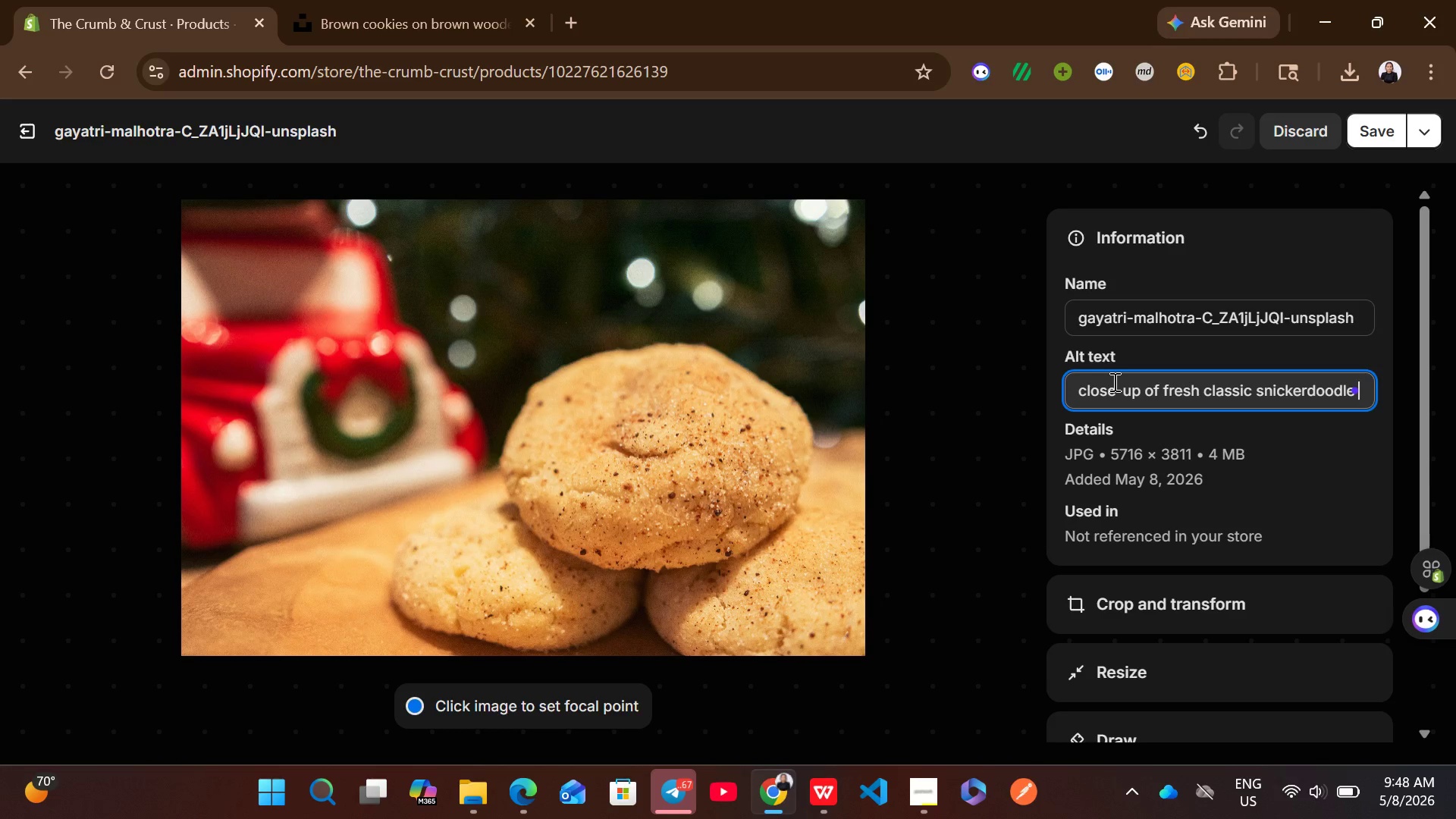 
type(cookie fro)
key(Backspace)
type(om the Crumb & Crust speciality bakery)
 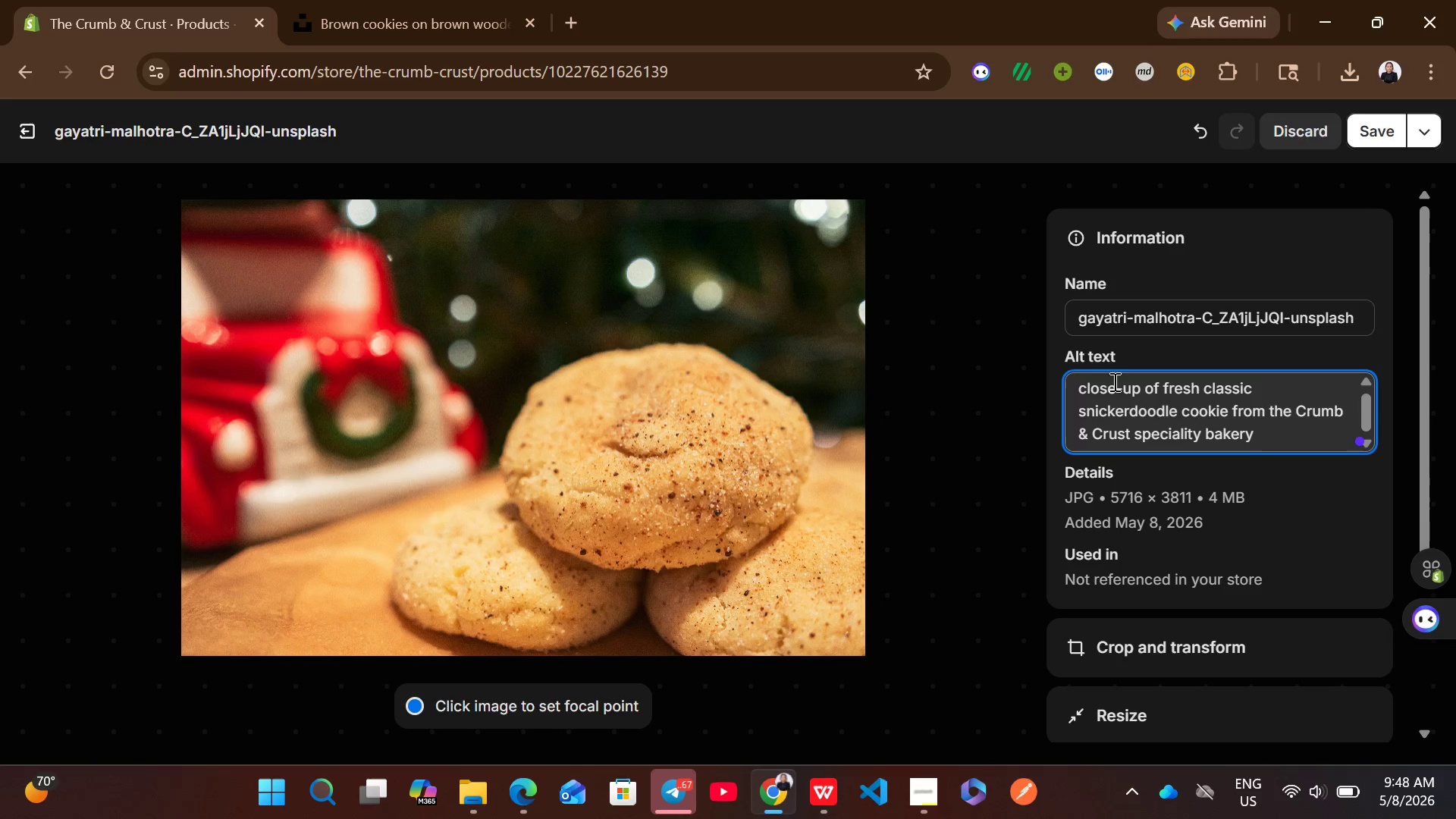 
left_click([1370, 130])
 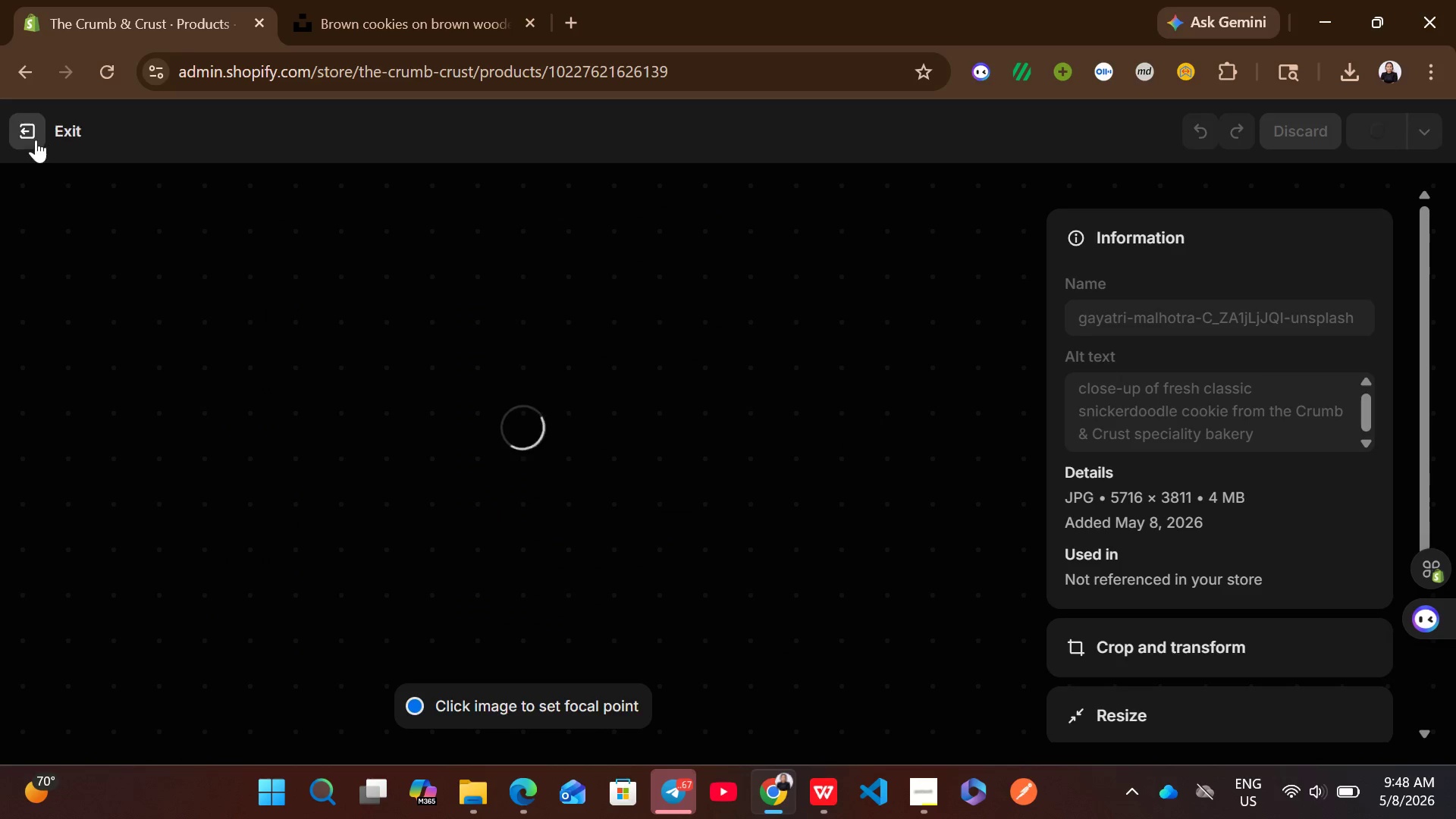 
left_click([36, 140])
 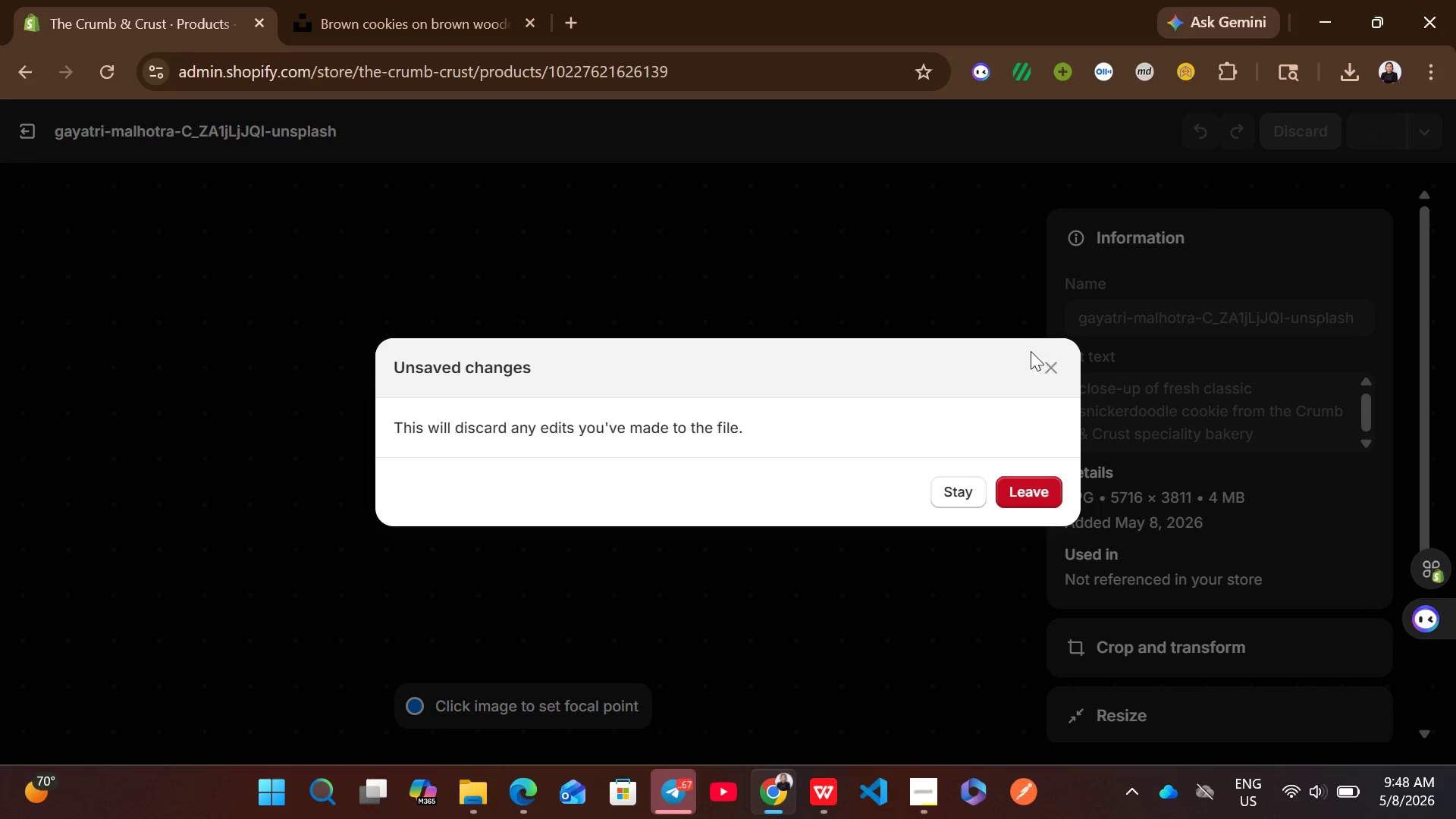 
left_click([1050, 366])
 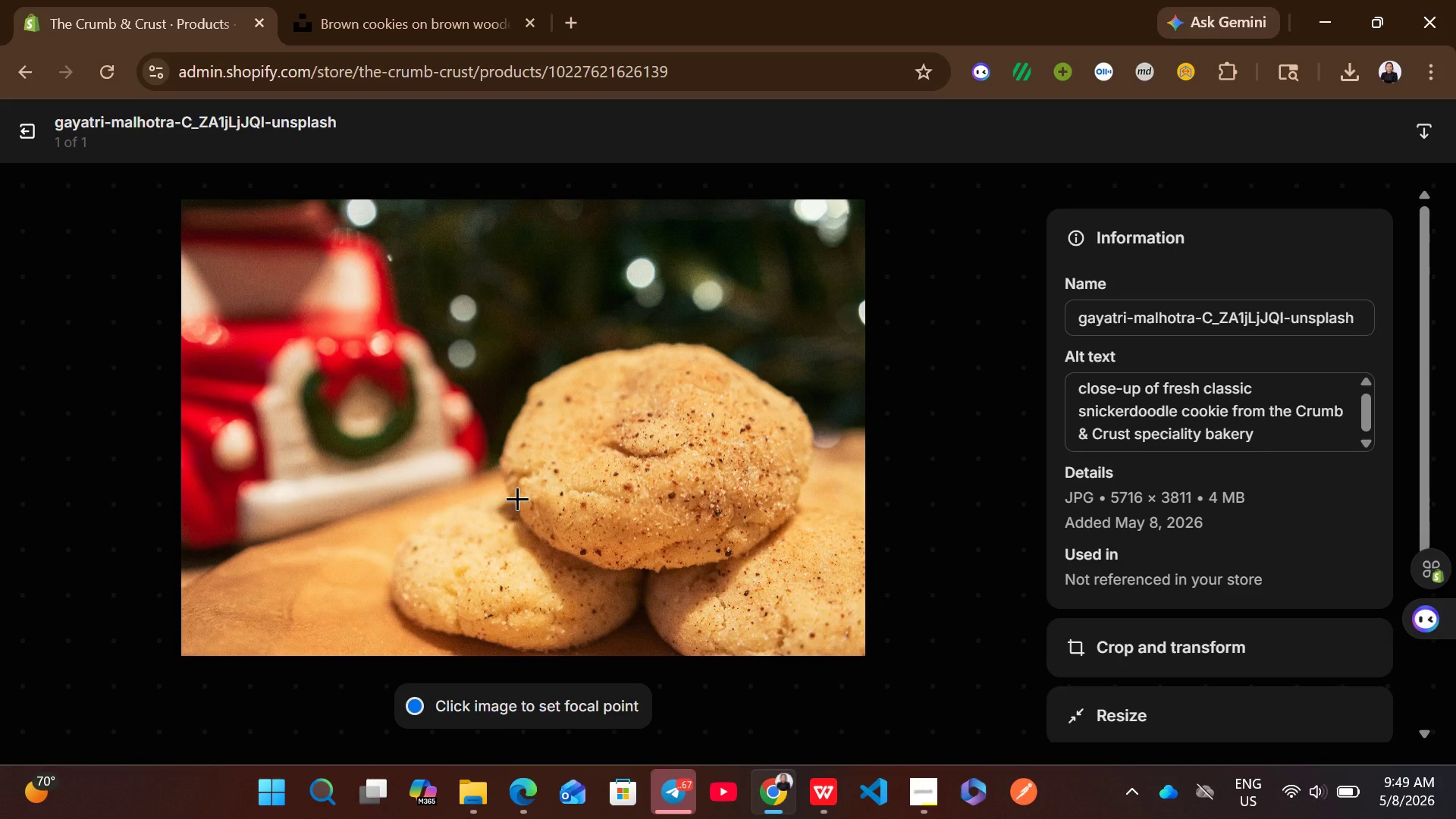 
wait(5.17)
 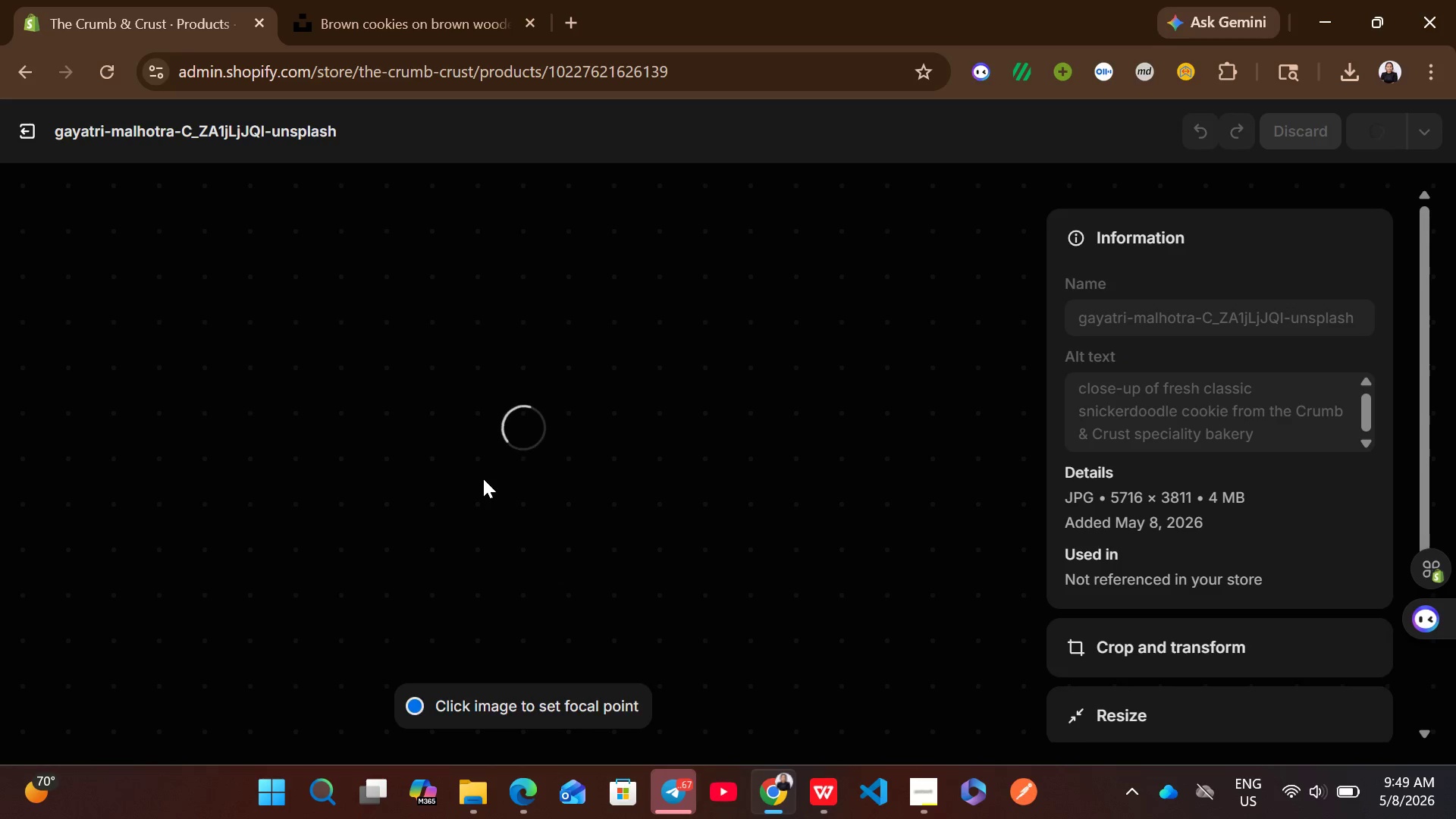 
left_click([14, 116])
 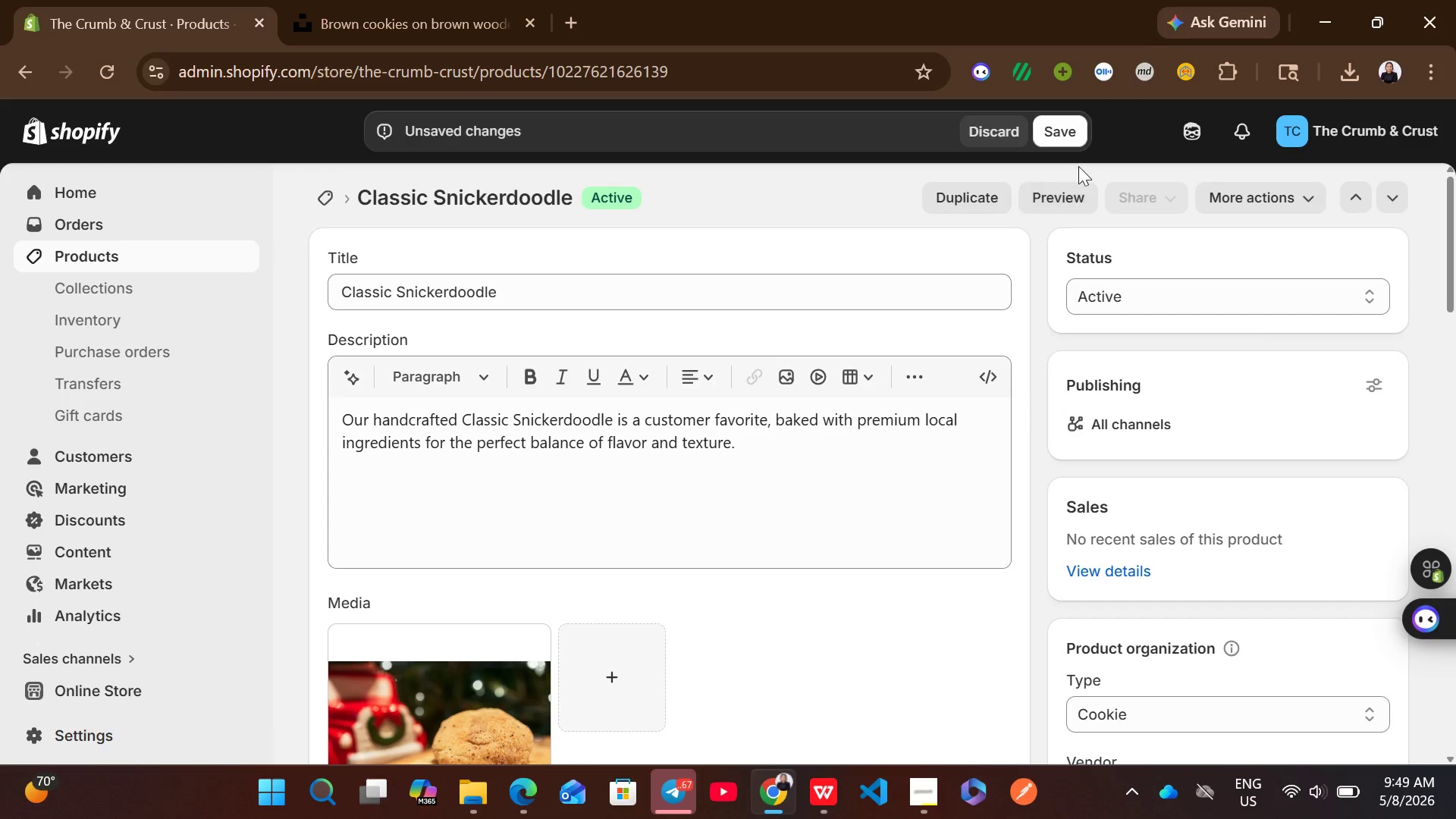 
left_click([1068, 133])
 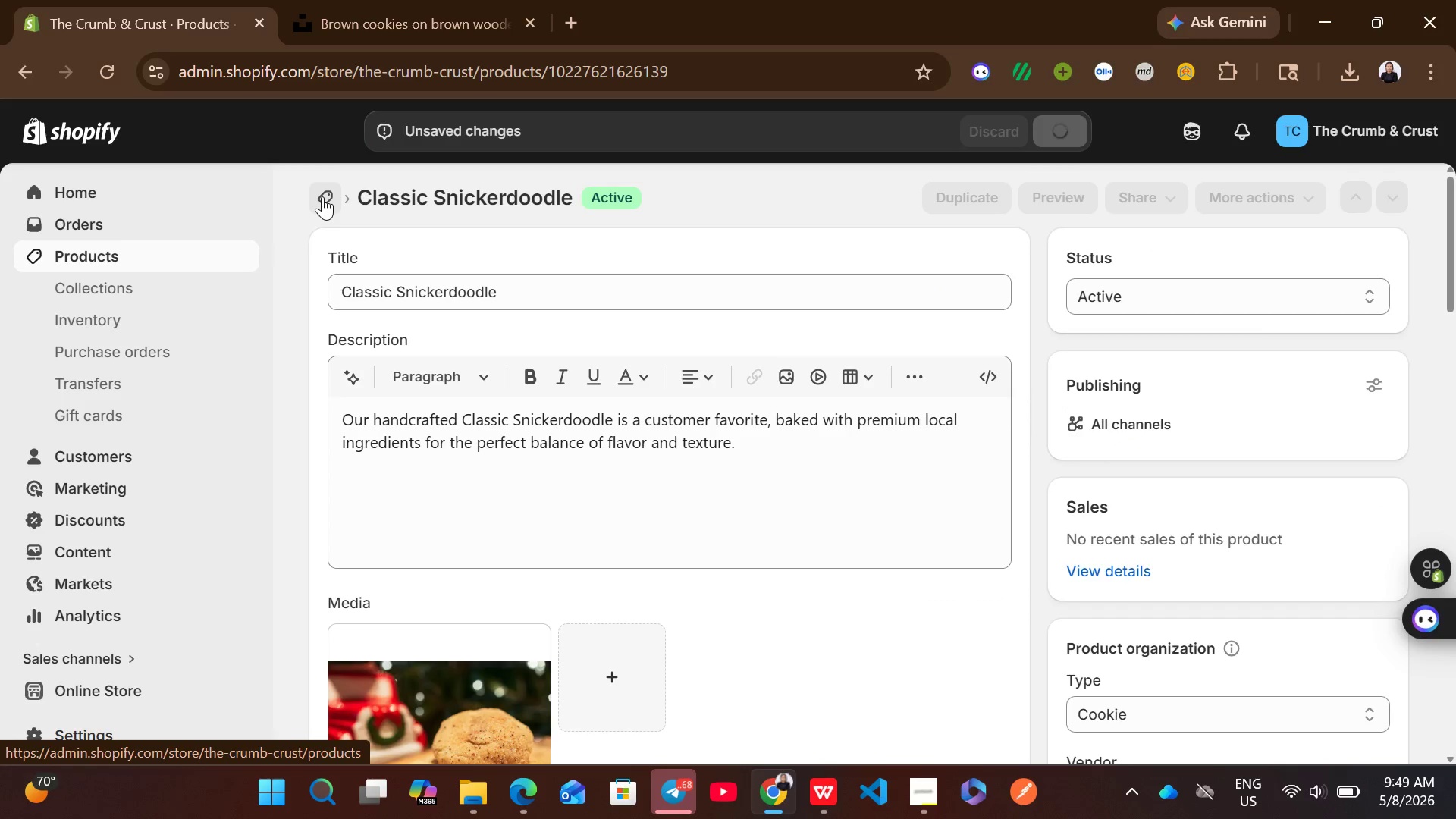 
wait(5.88)
 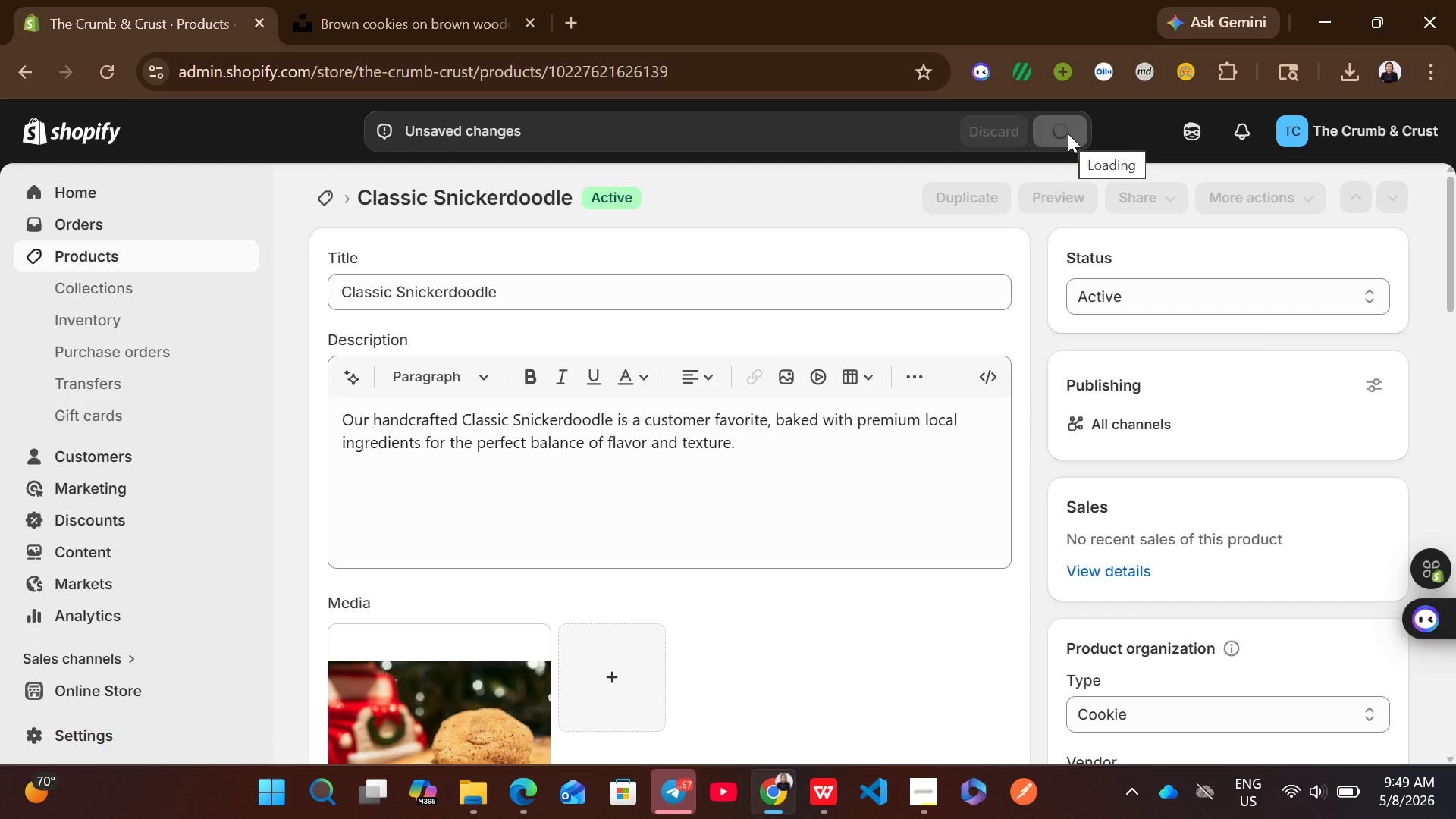 
left_click([322, 196])
 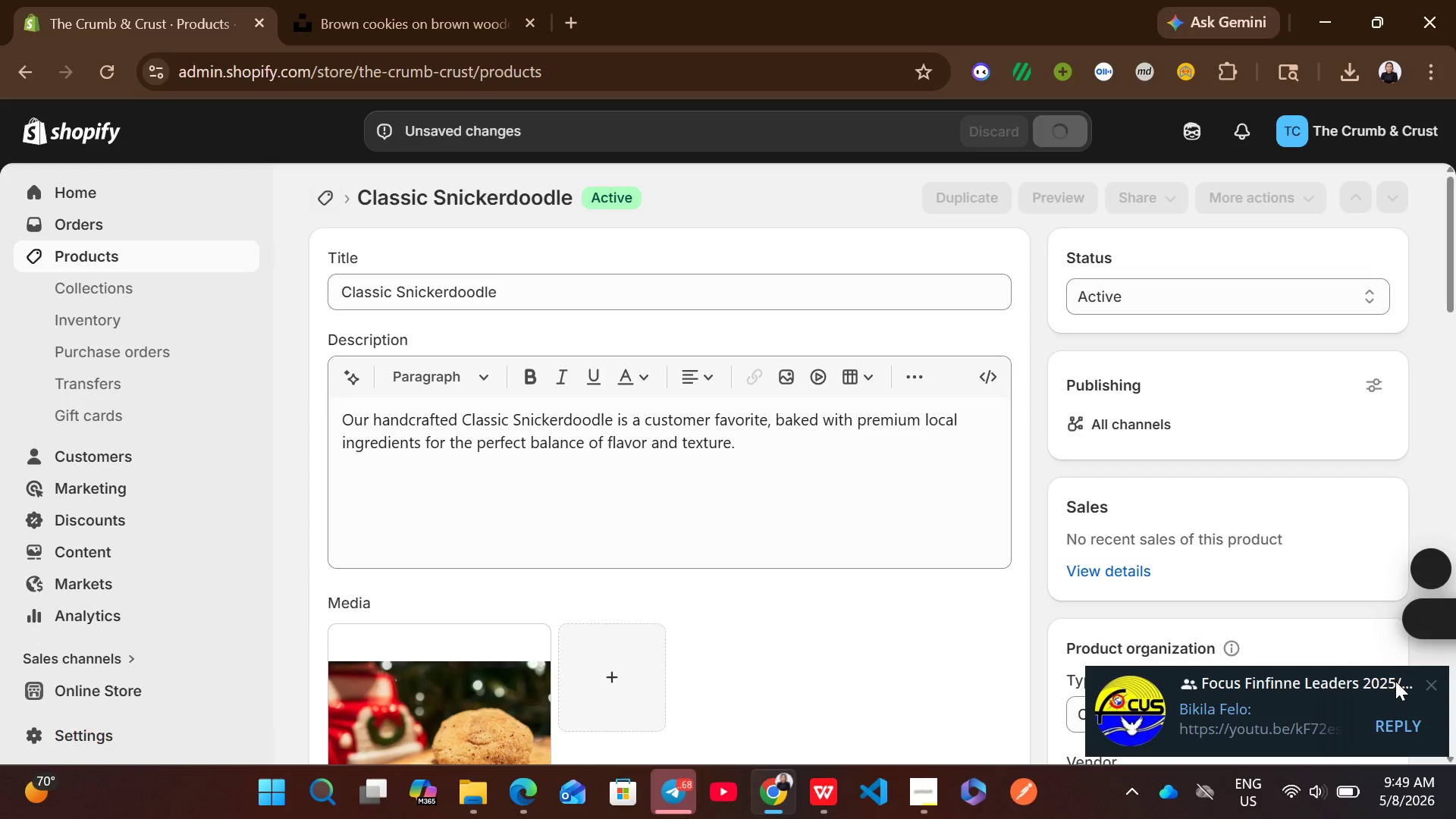 
left_click([1429, 682])
 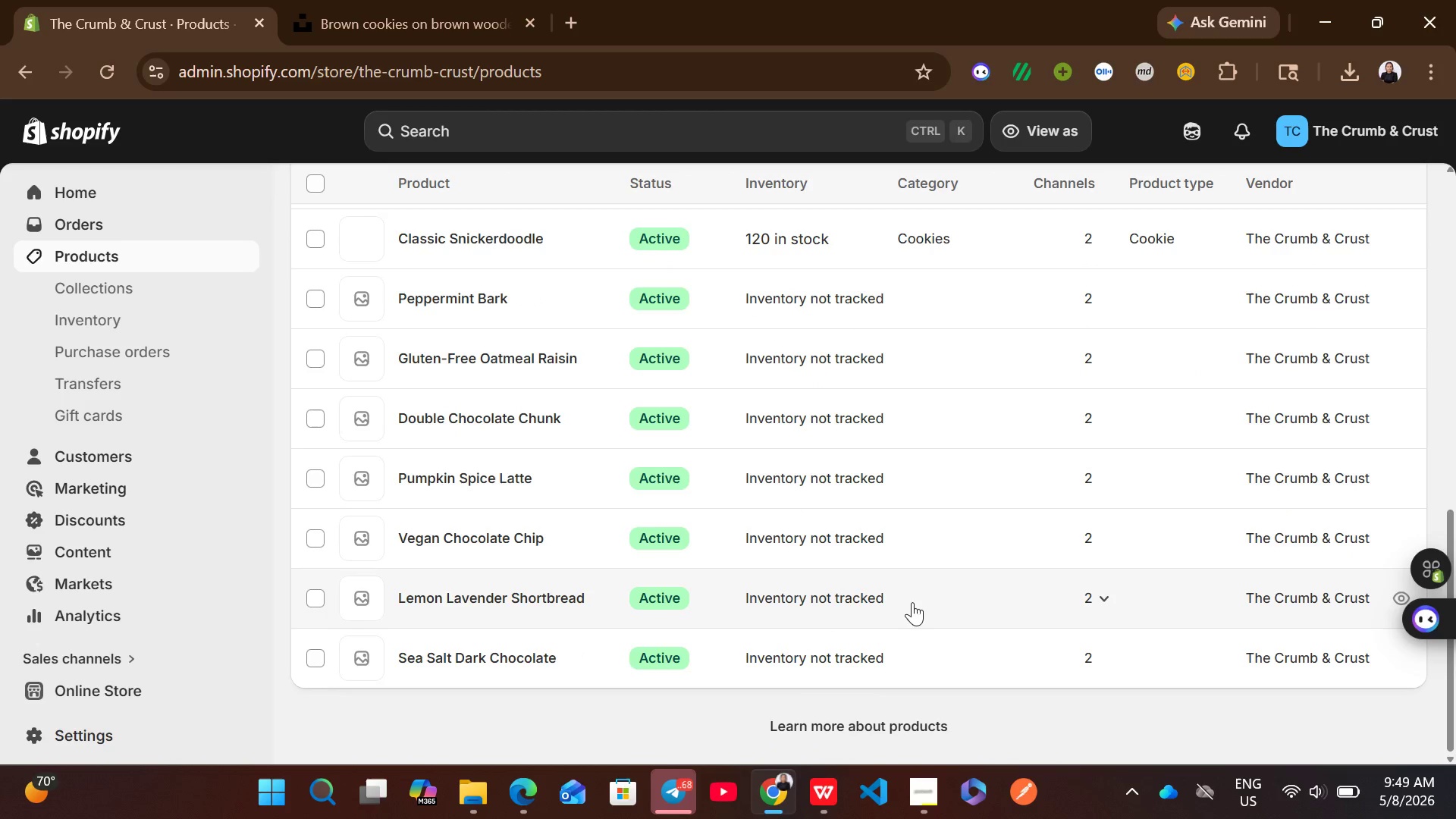 
left_click([894, 317])
 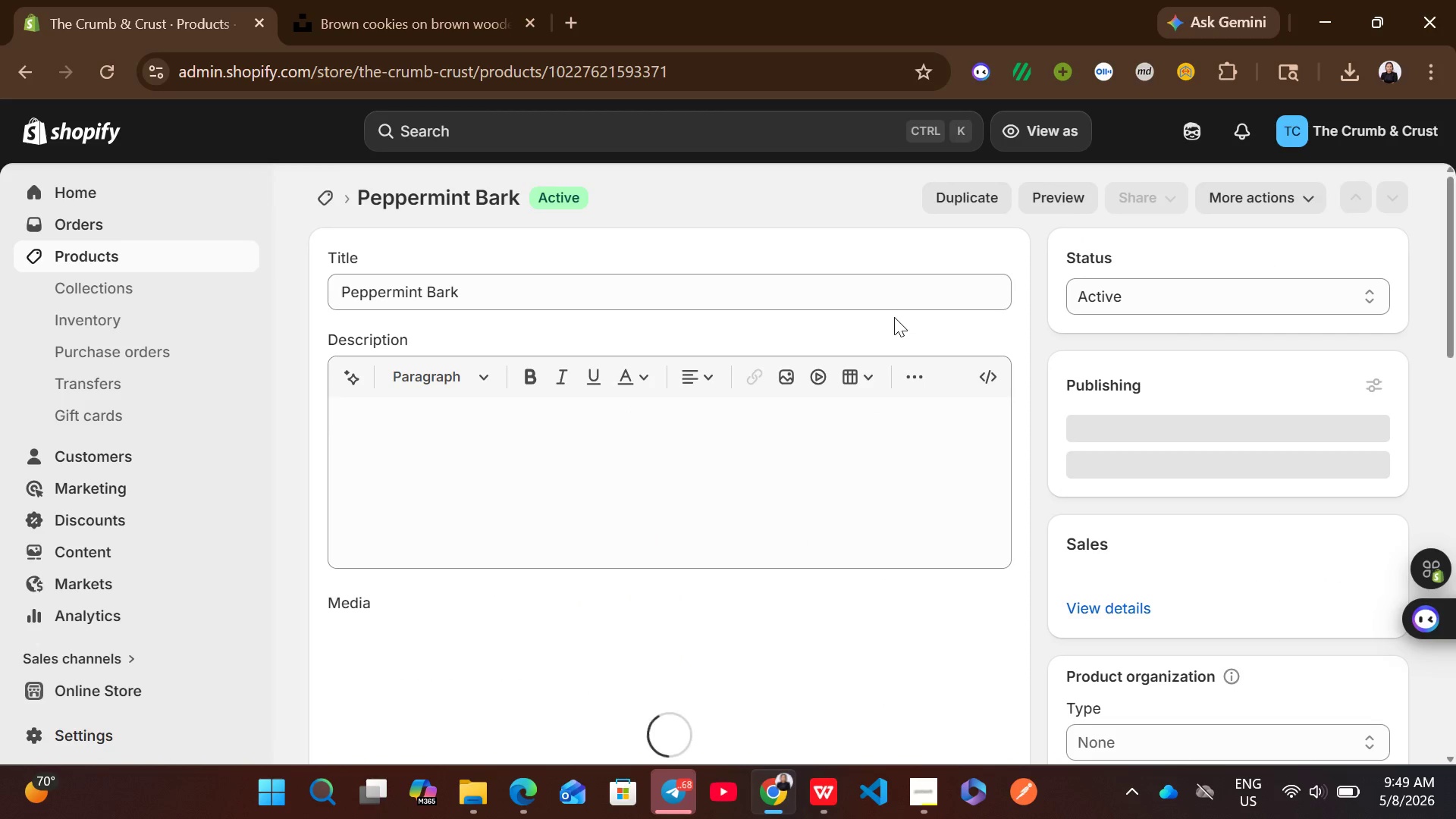 
wait(5.2)
 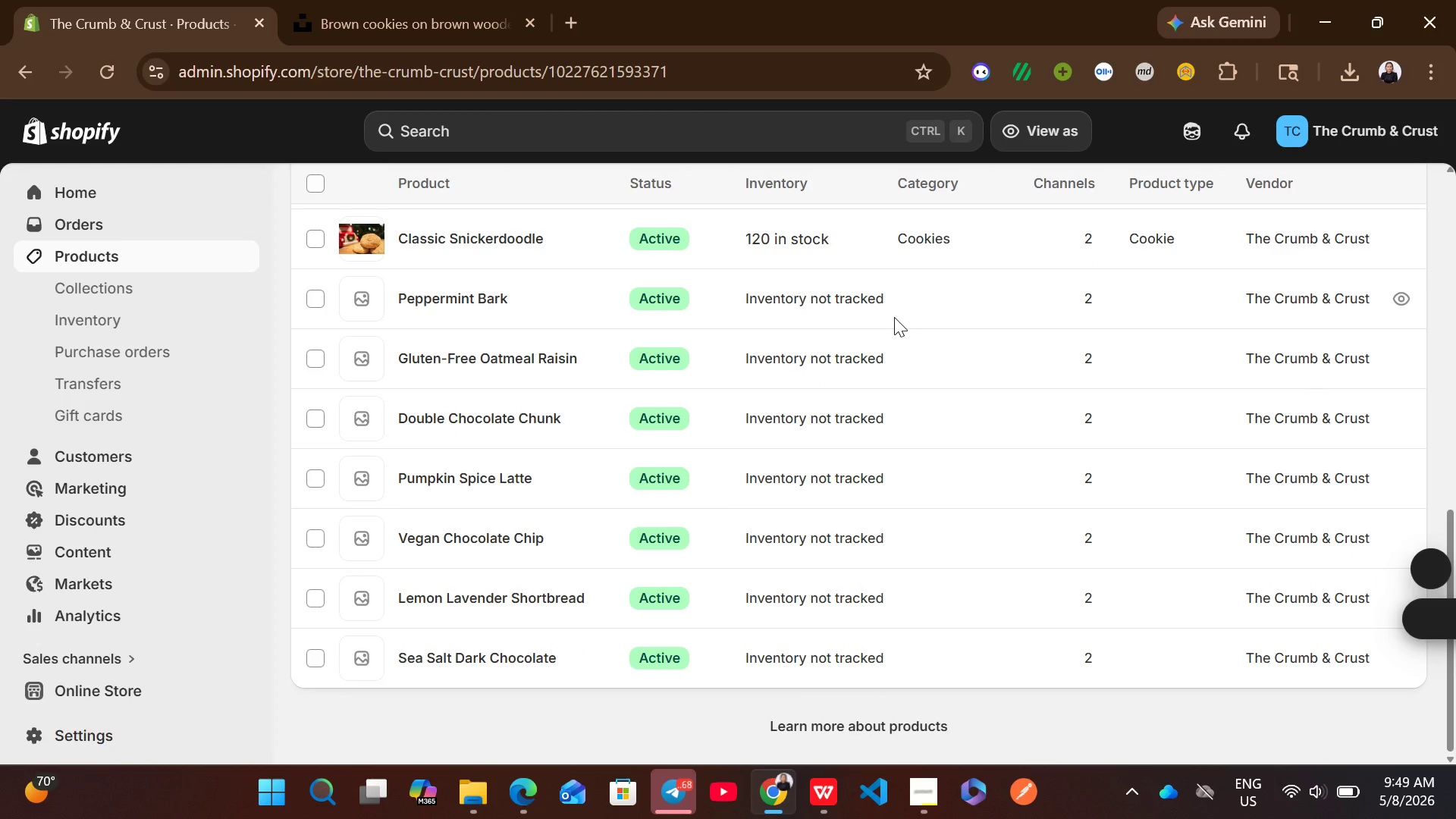 
left_click([781, 467])
 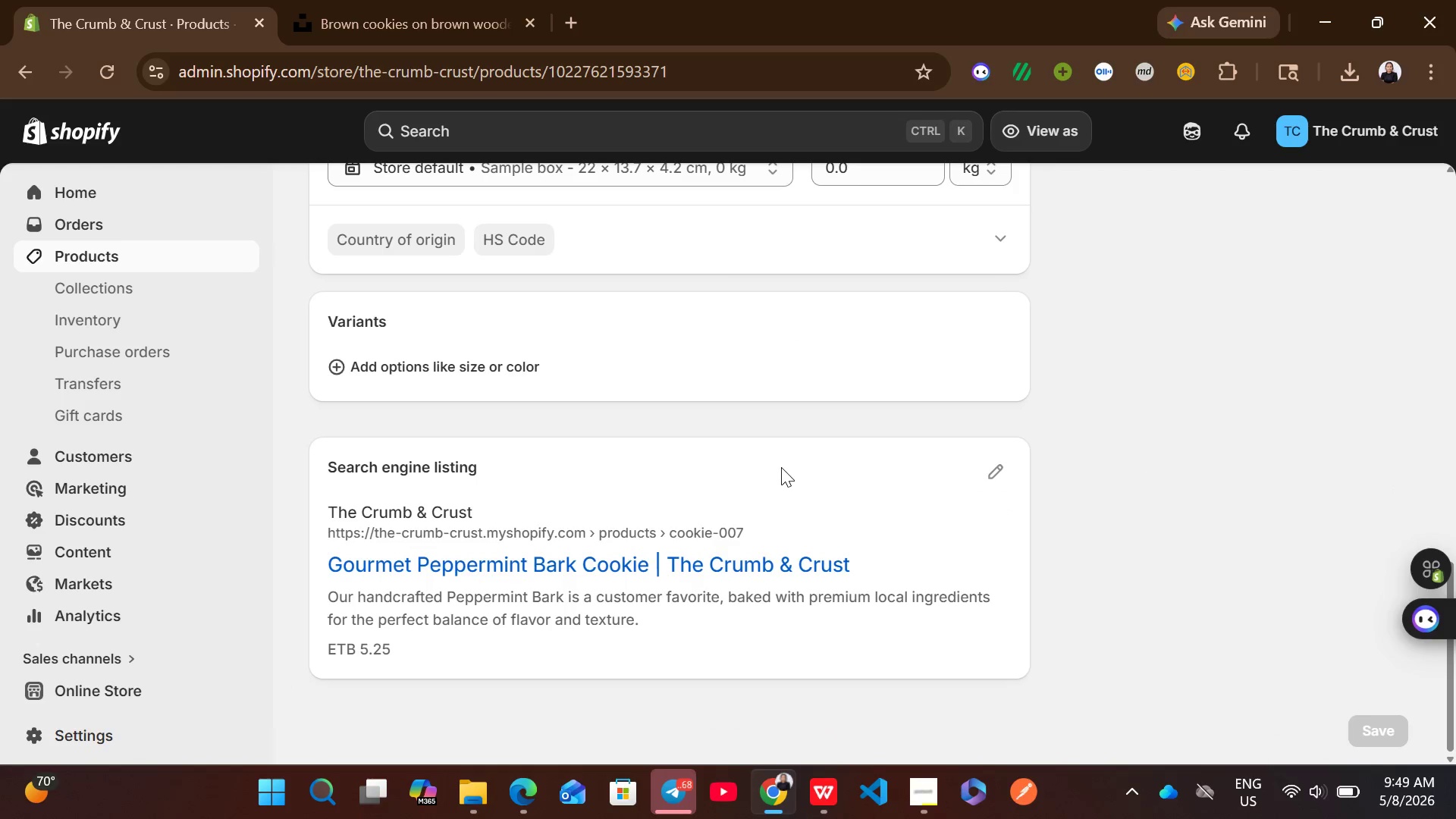 
left_click([993, 466])
 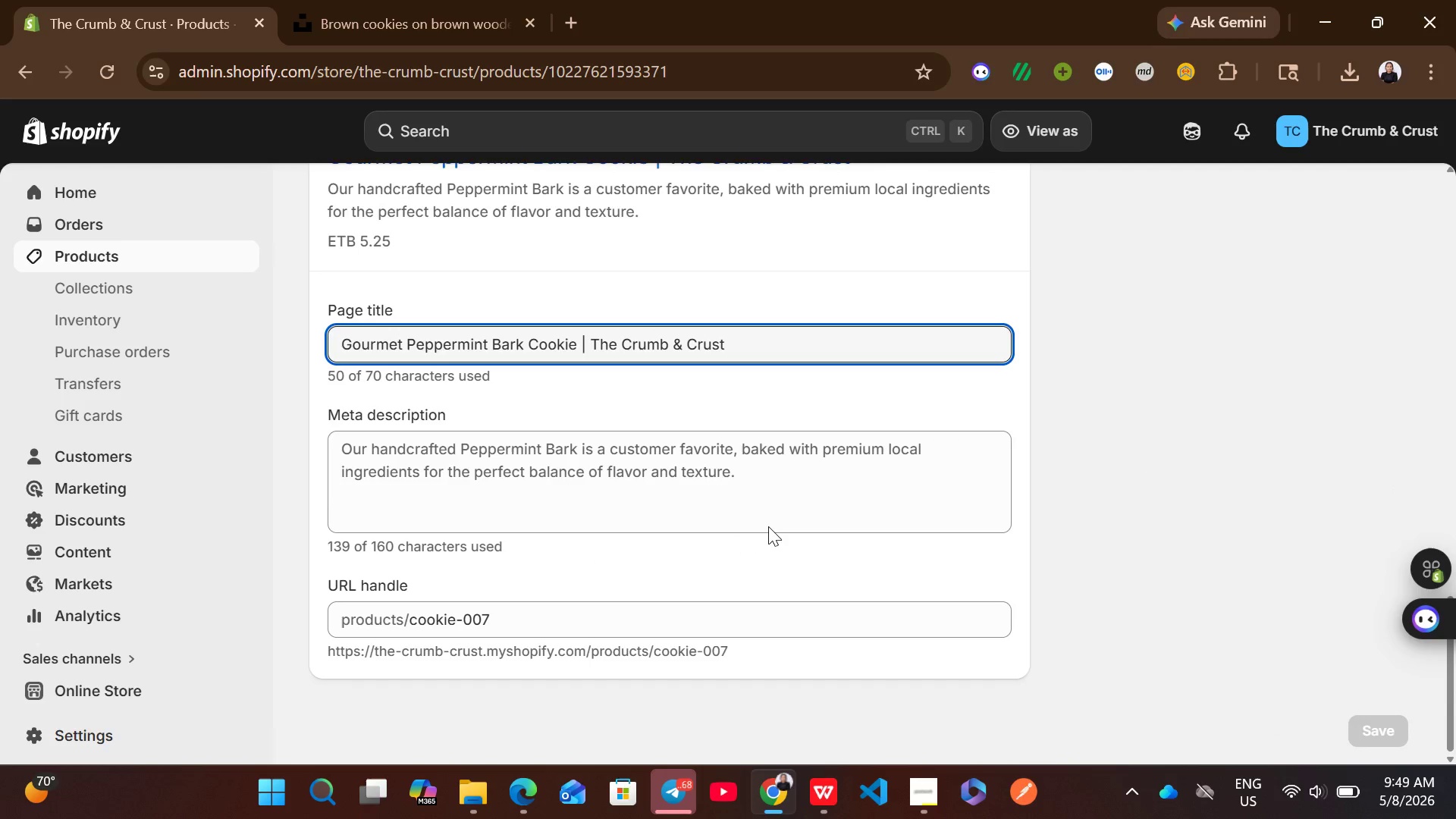 
left_click([729, 486])
 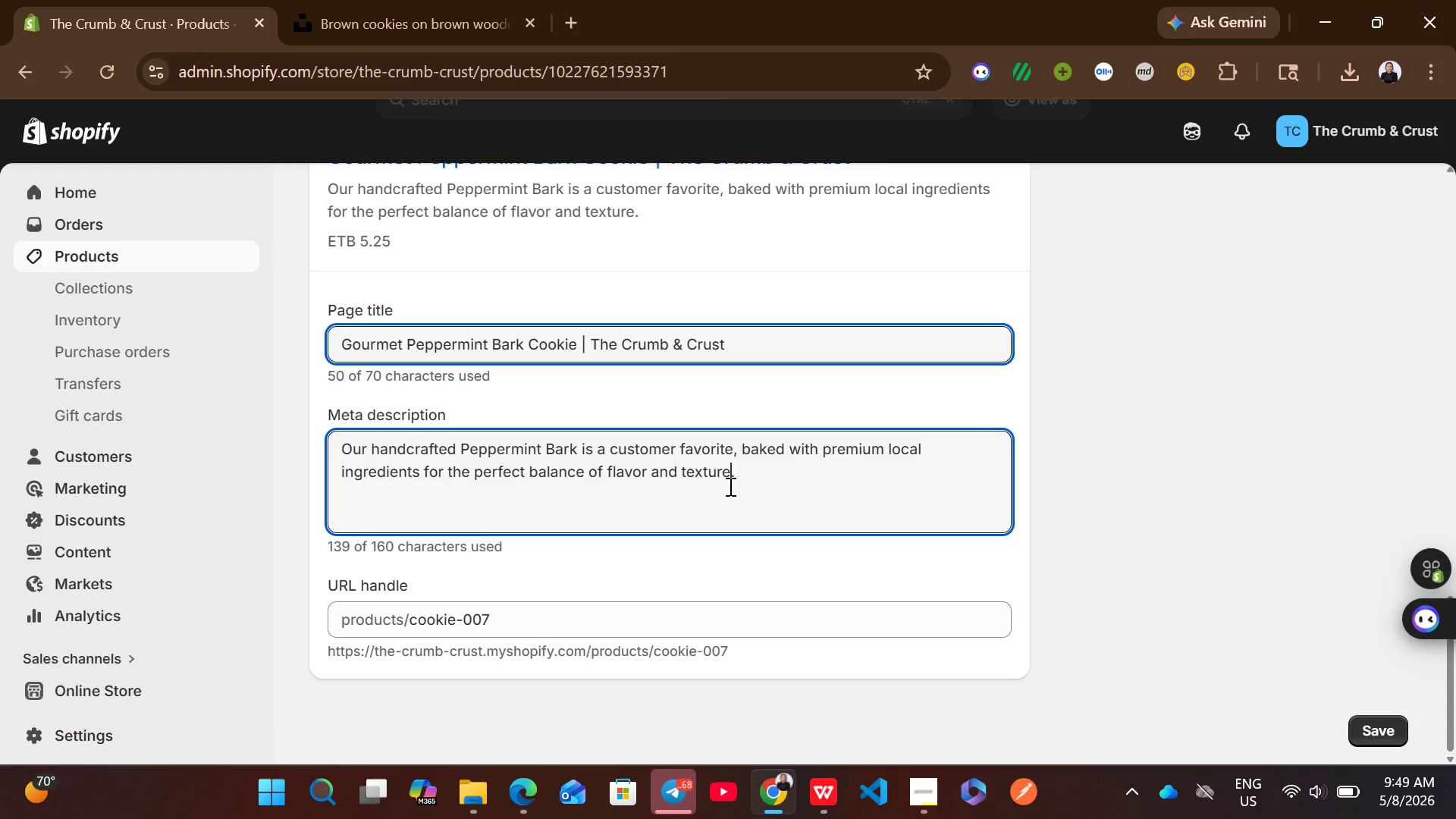 
key(Control+A)
 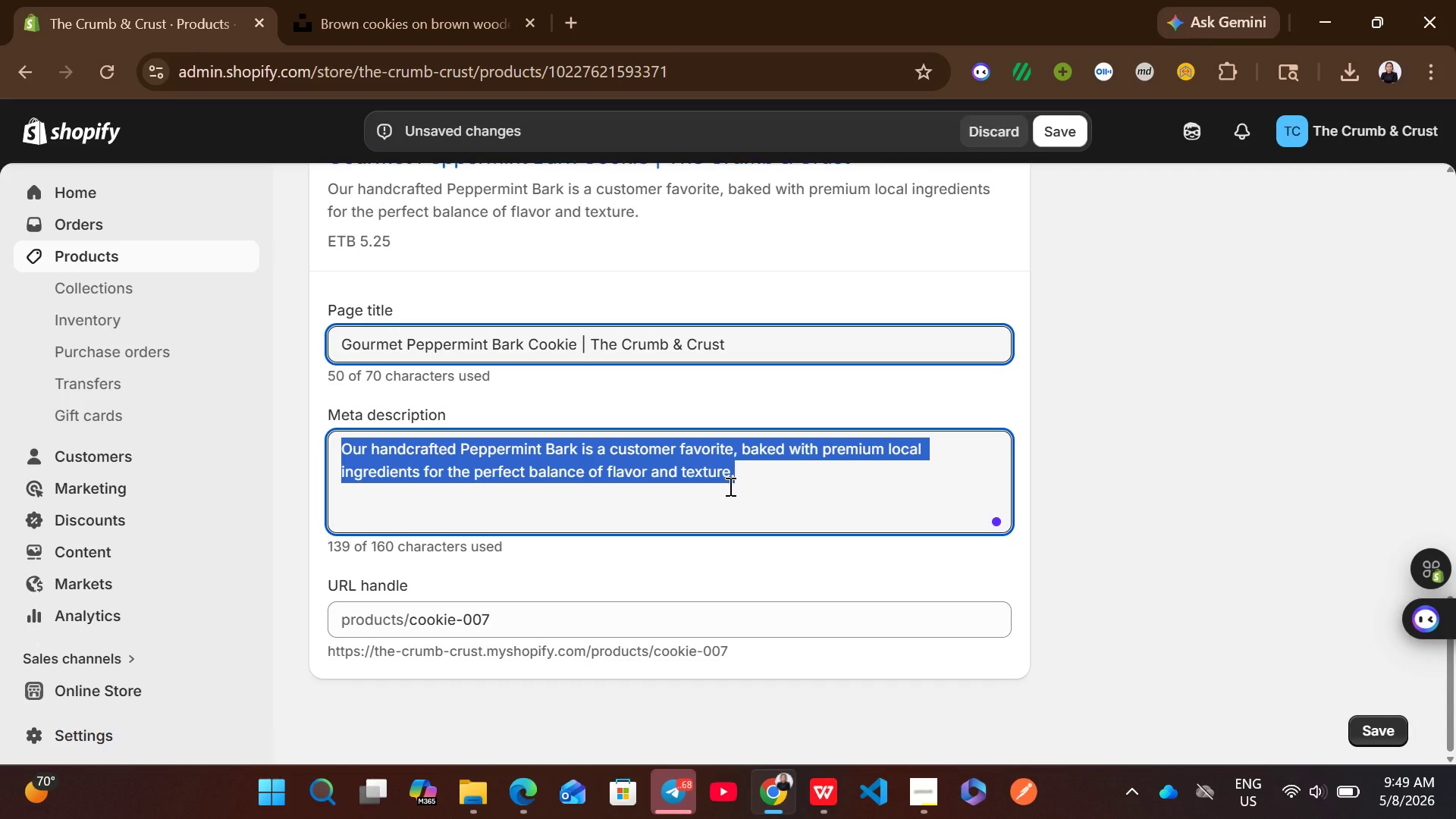 
type(Treat youe)
key(Backspace)
type(rself to a handcraft \)
key(Backspace)
key(Backspace)
type(ed peppermint berk )
key(Backspace)
key(Backspace)
key(Backspace)
key(Backspace)
type(ark cde)
key(Backspace)
key(Backspace)
type(ode.)
 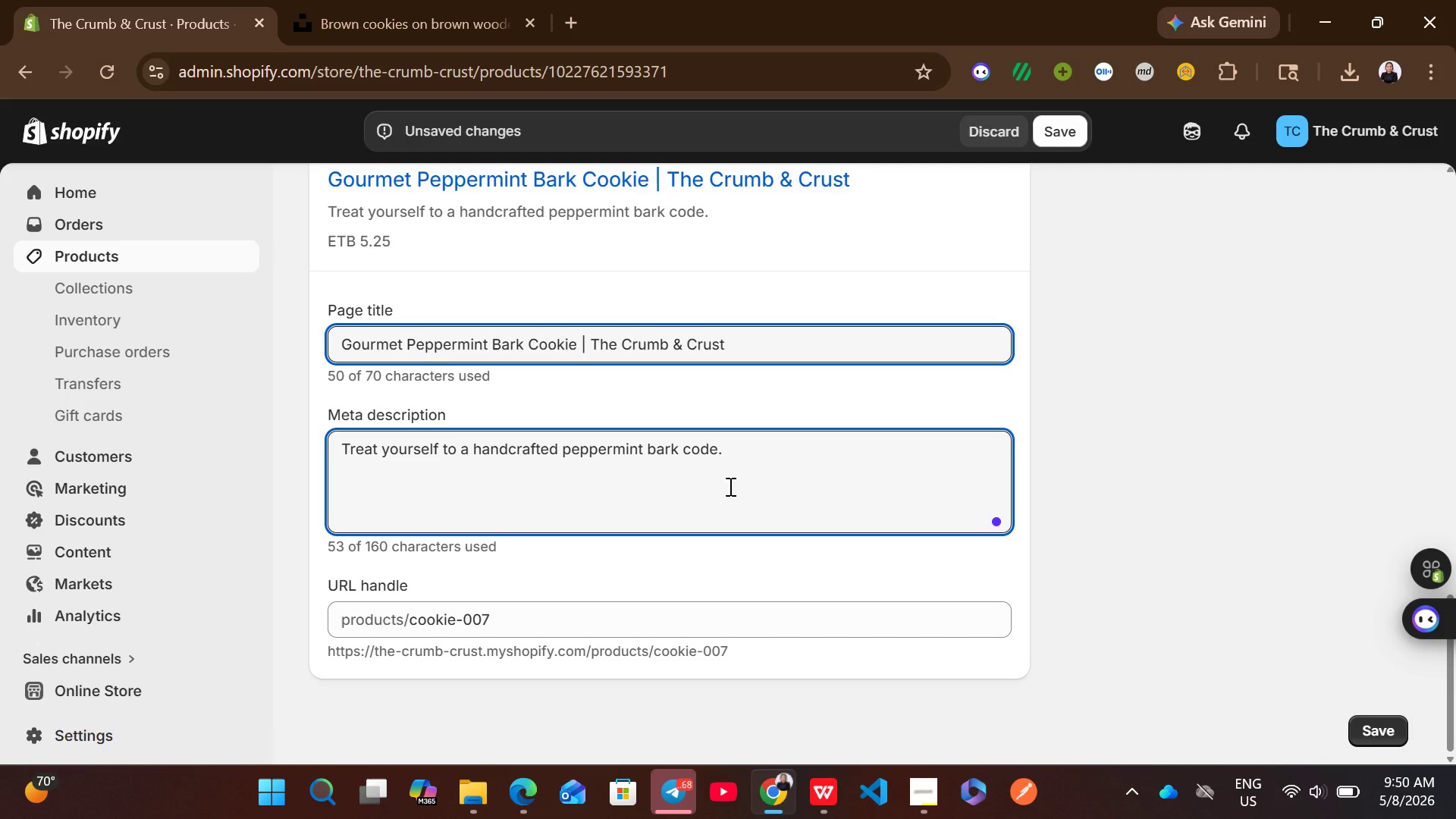 
wait(18.61)
 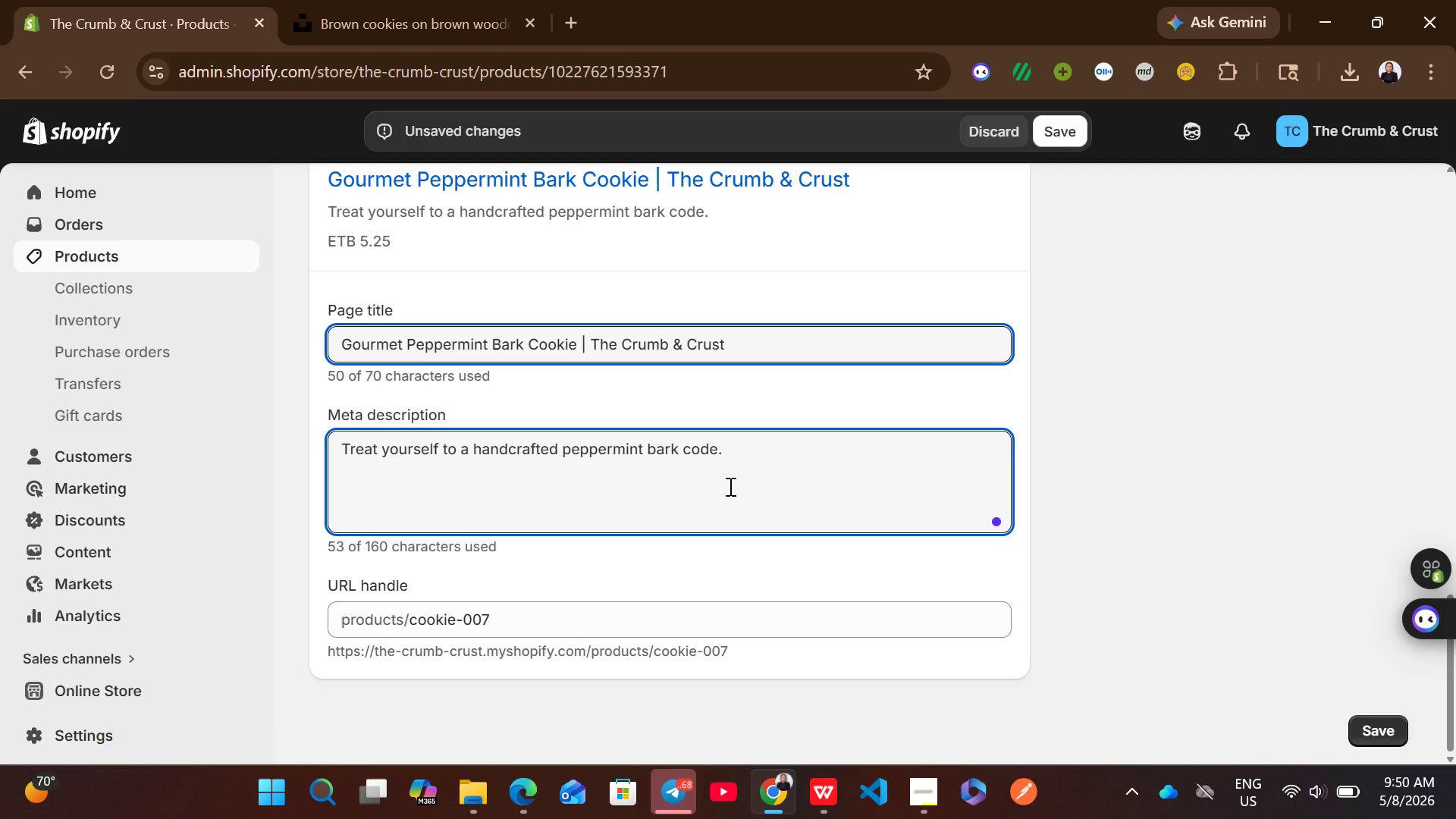 
type( baked fresh )
 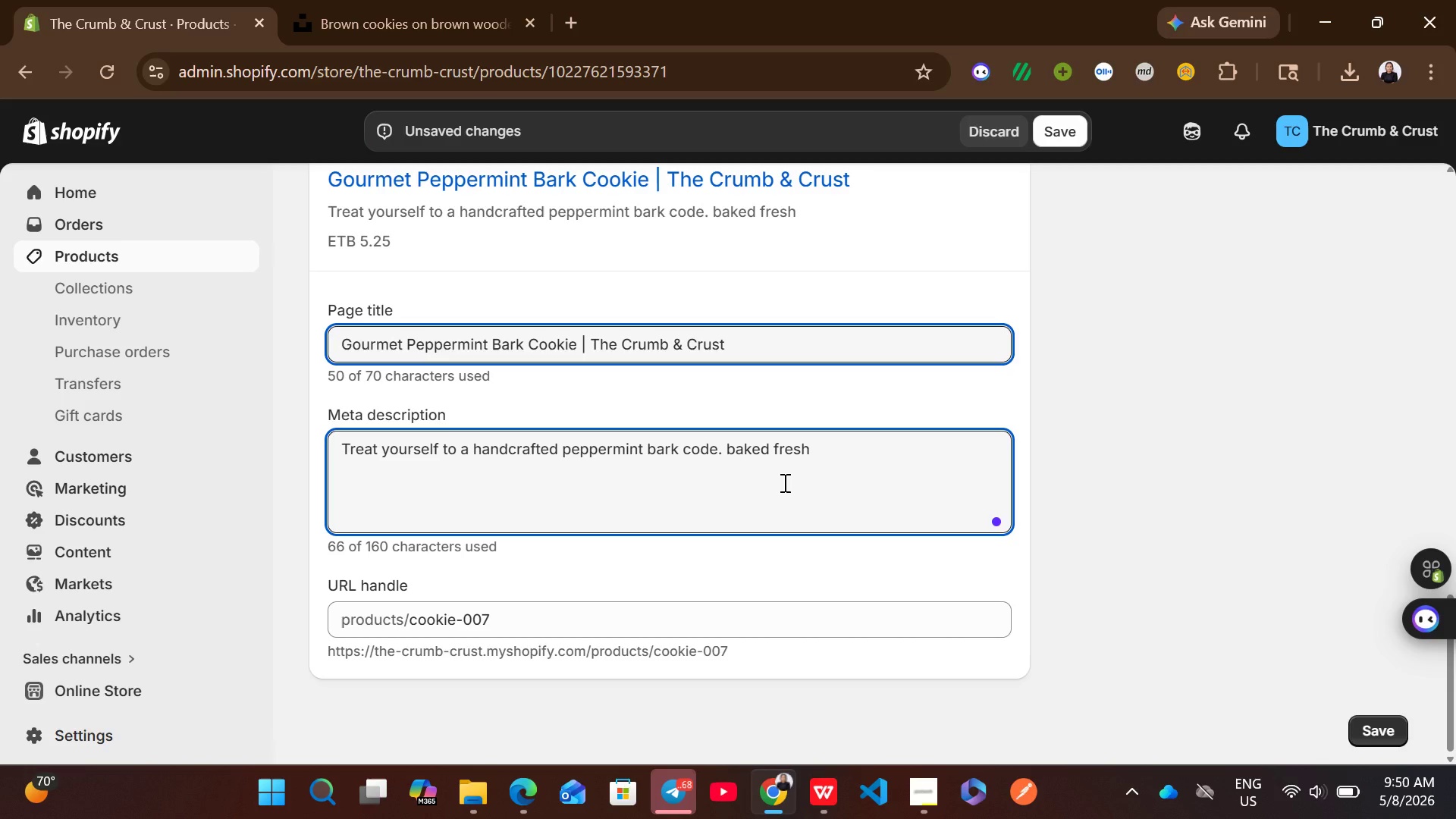 
type(daily with premium ingredients at the crumb & crust bakery.)
 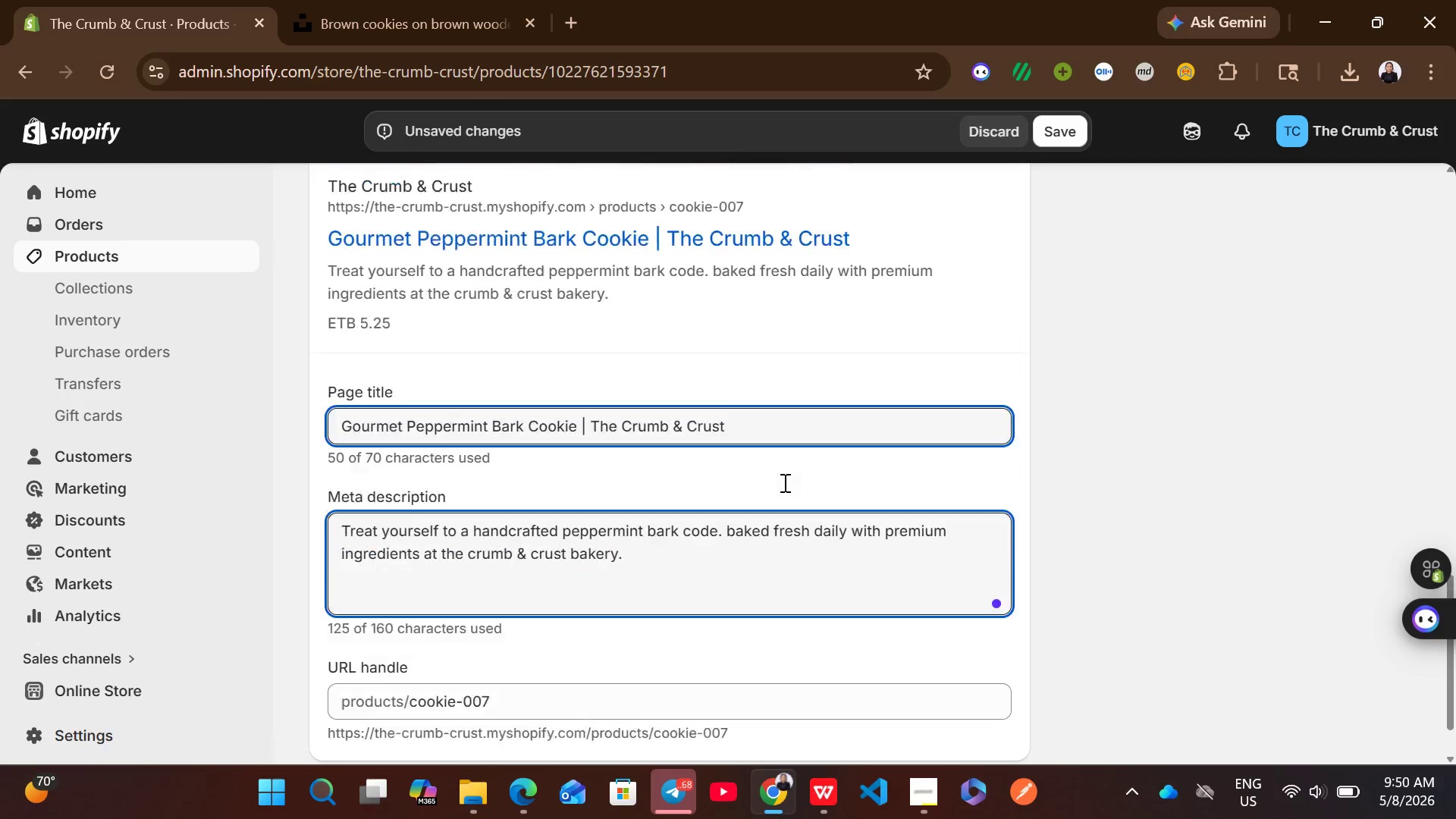 
left_click([861, 479])
 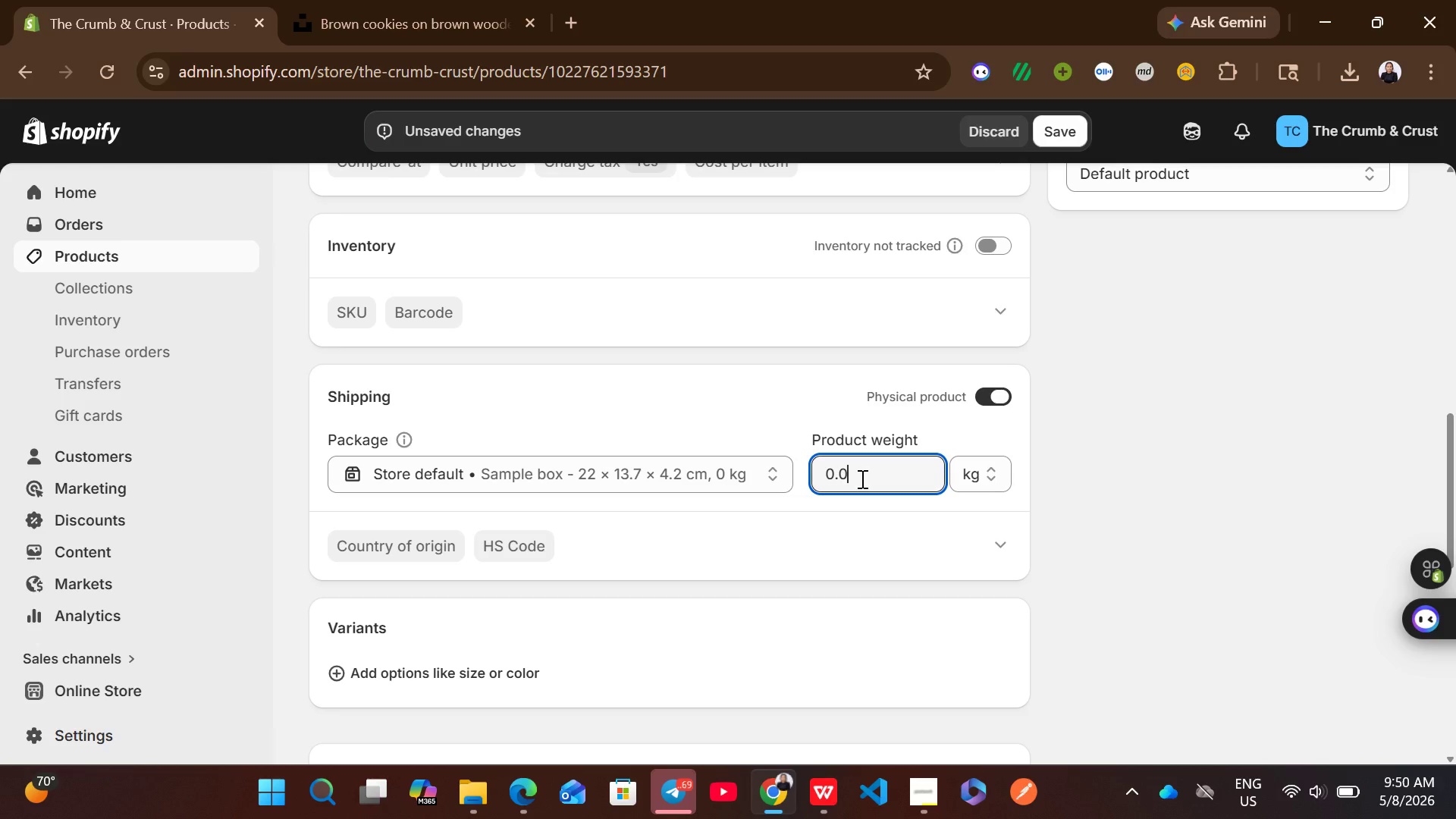 
key(Control+A)
 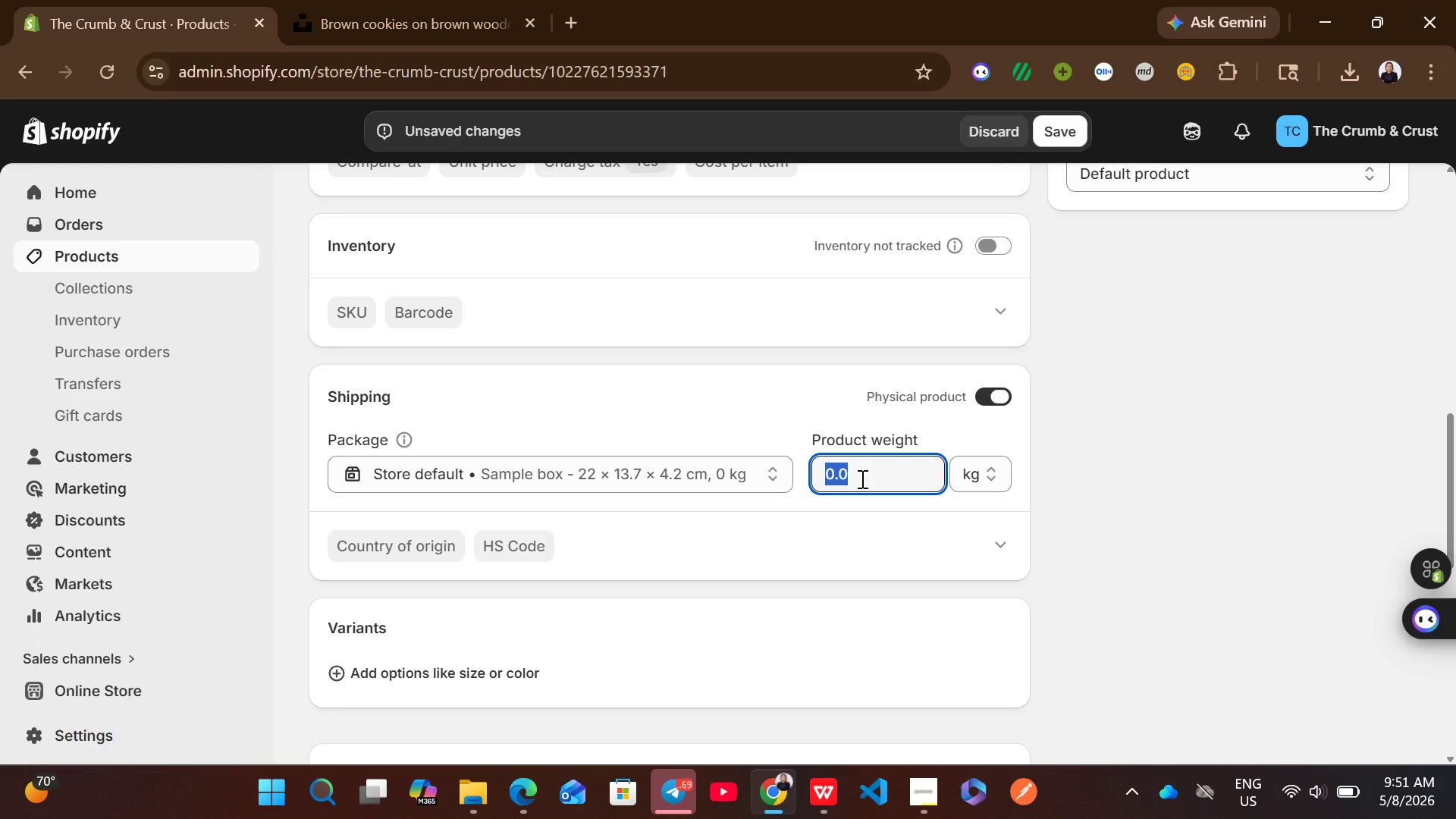 
type(10)
 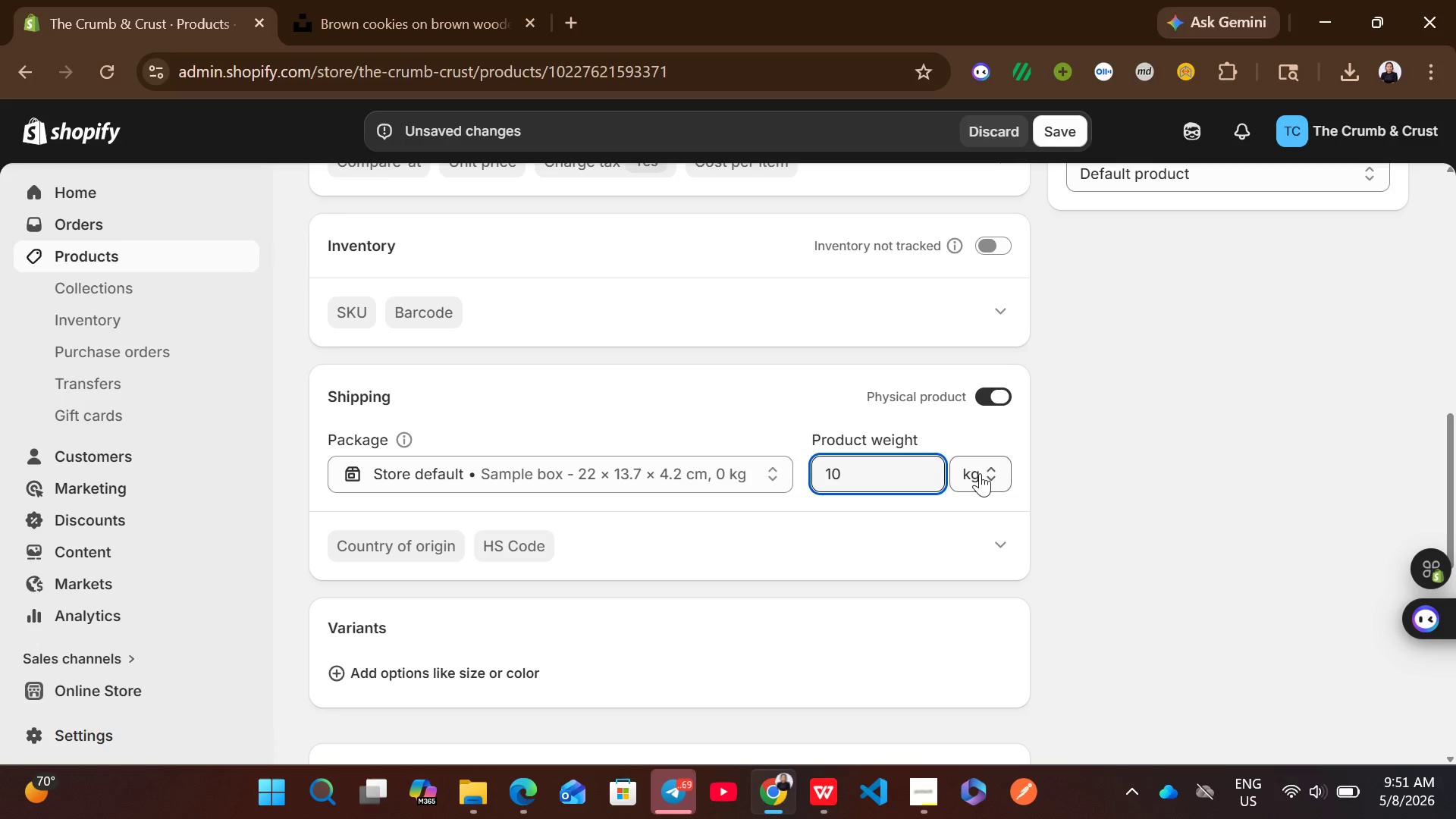 
left_click([981, 474])
 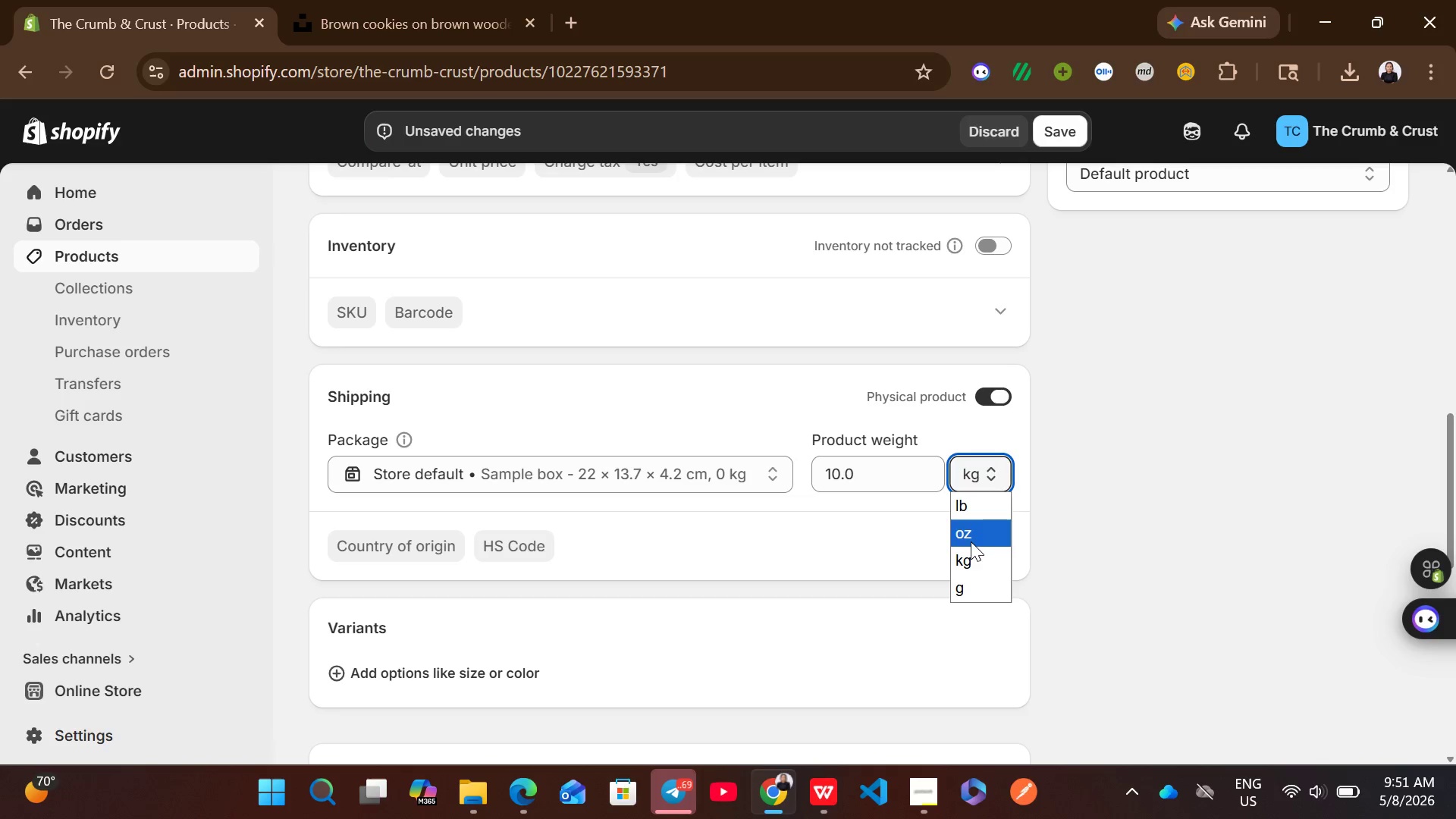 
left_click([972, 532])
 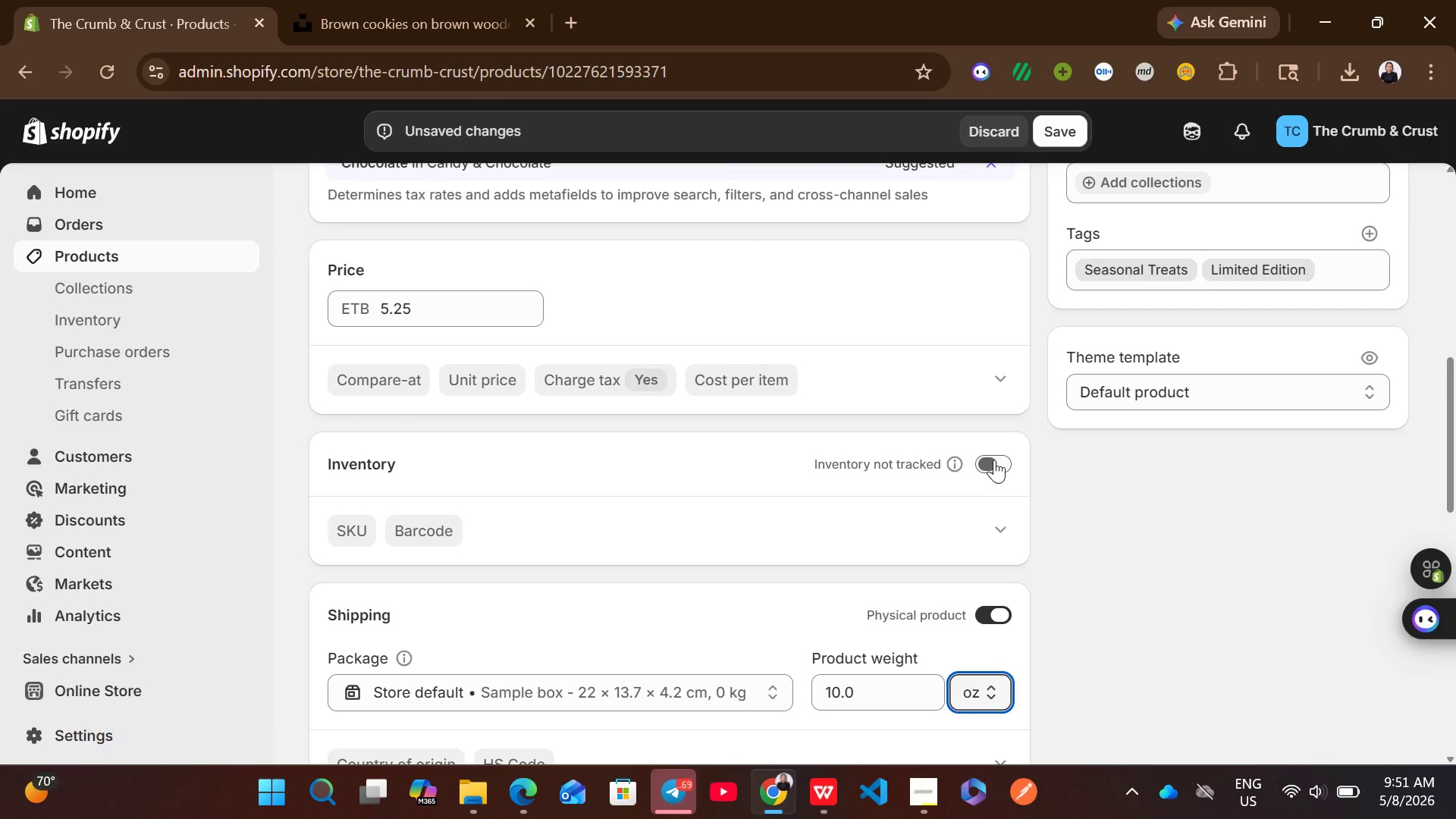 
left_click([994, 460])
 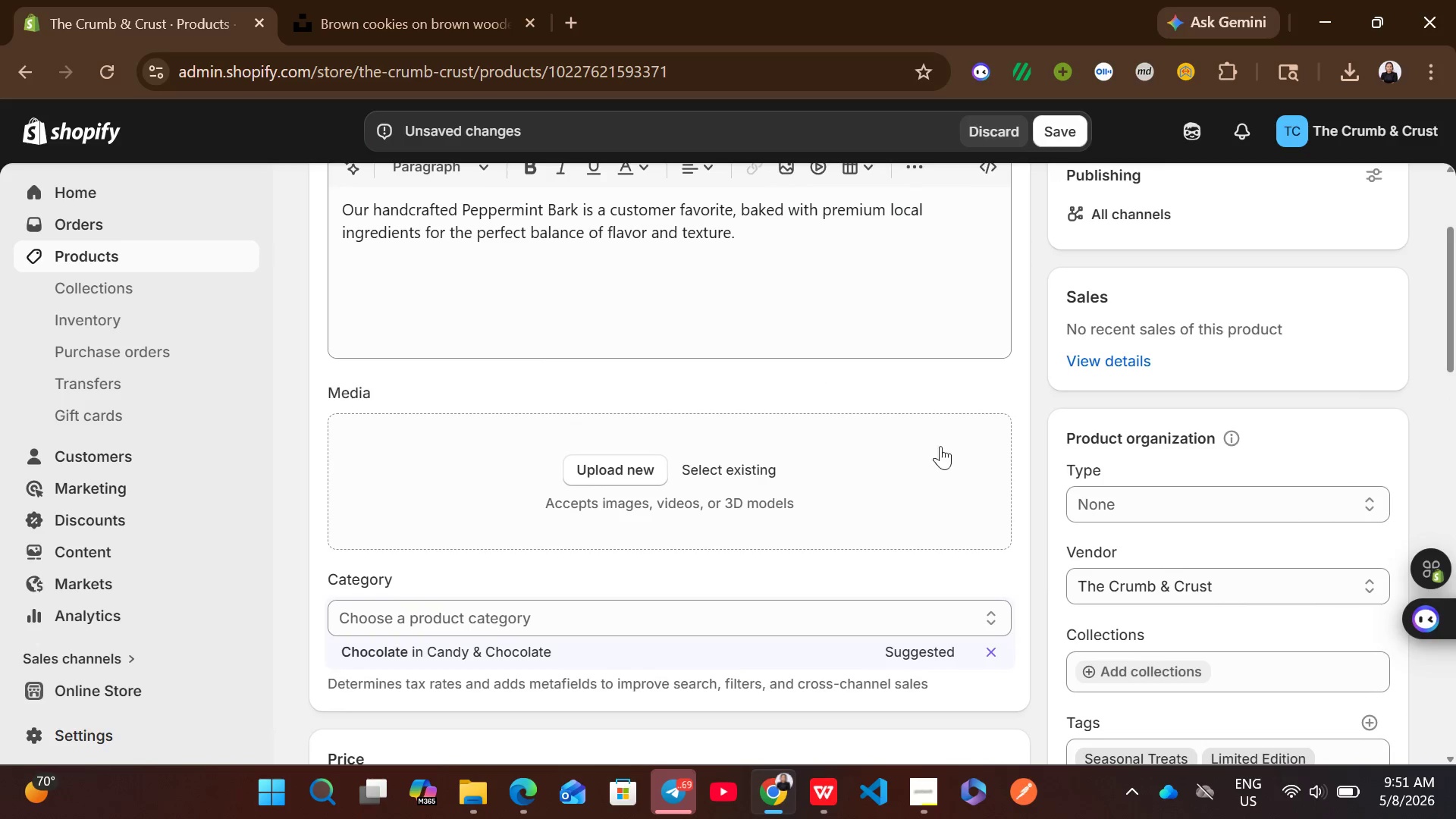 
left_click([1097, 498])
 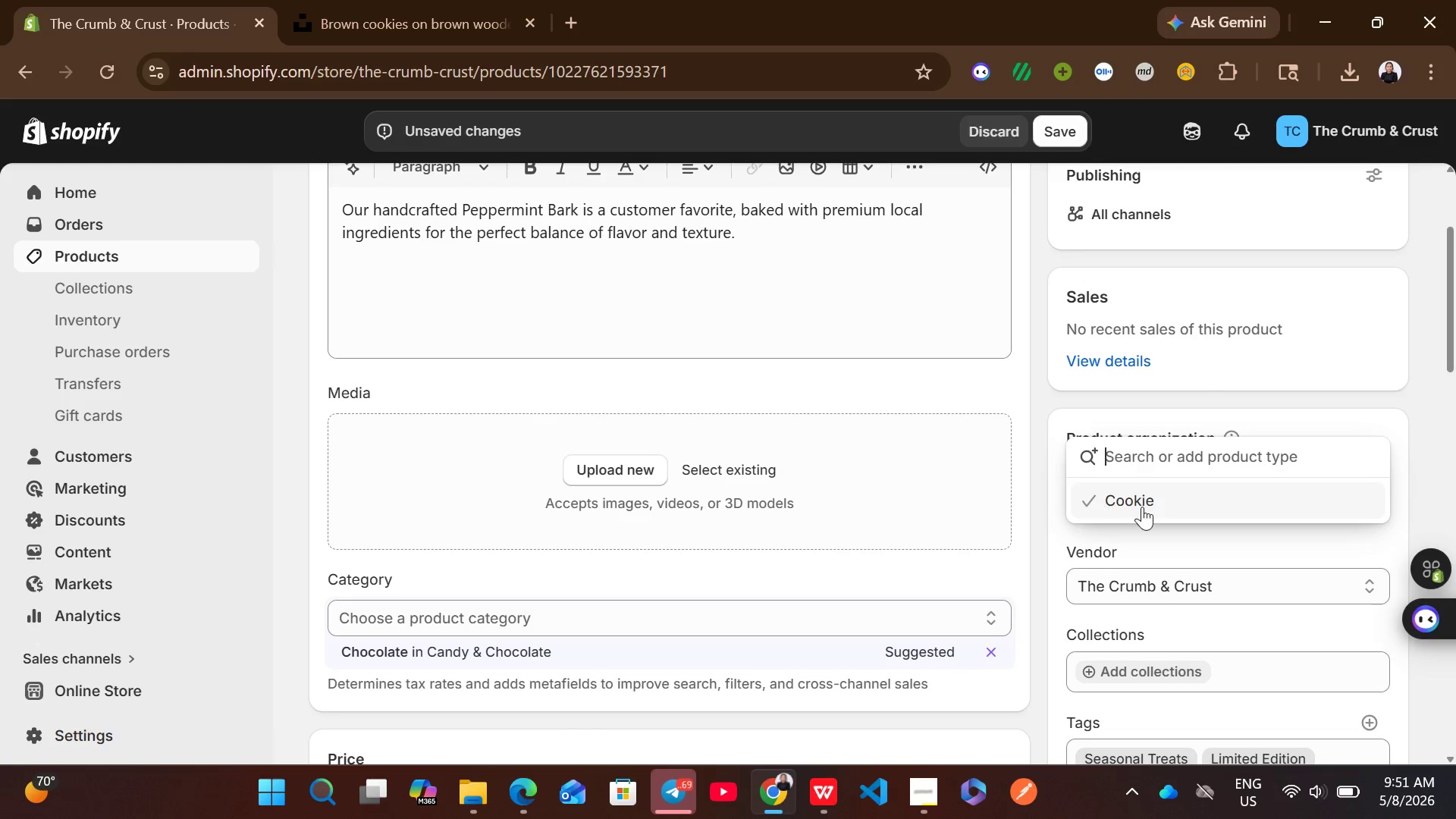 
left_click([1142, 507])
 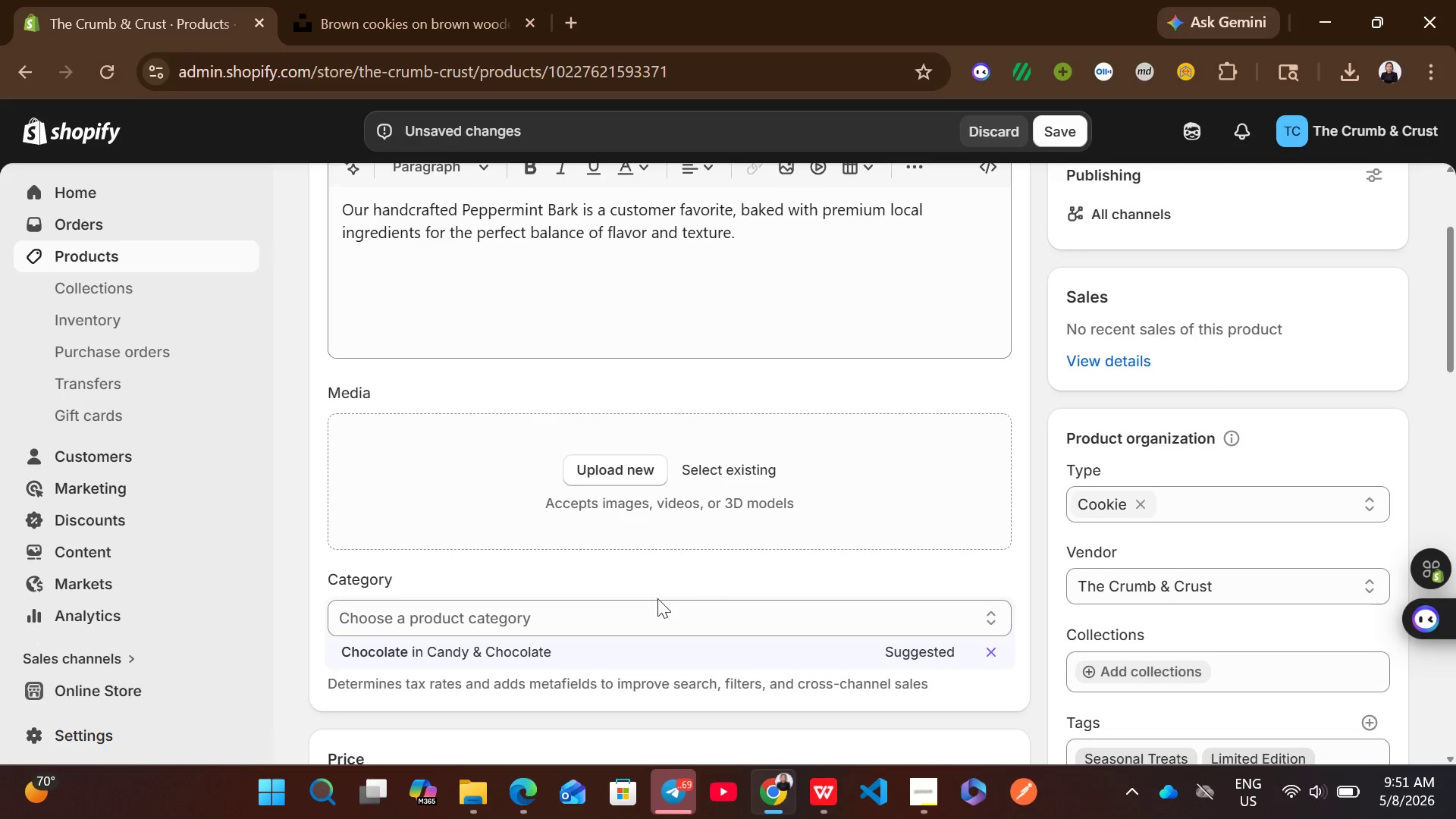 
left_click([636, 618])
 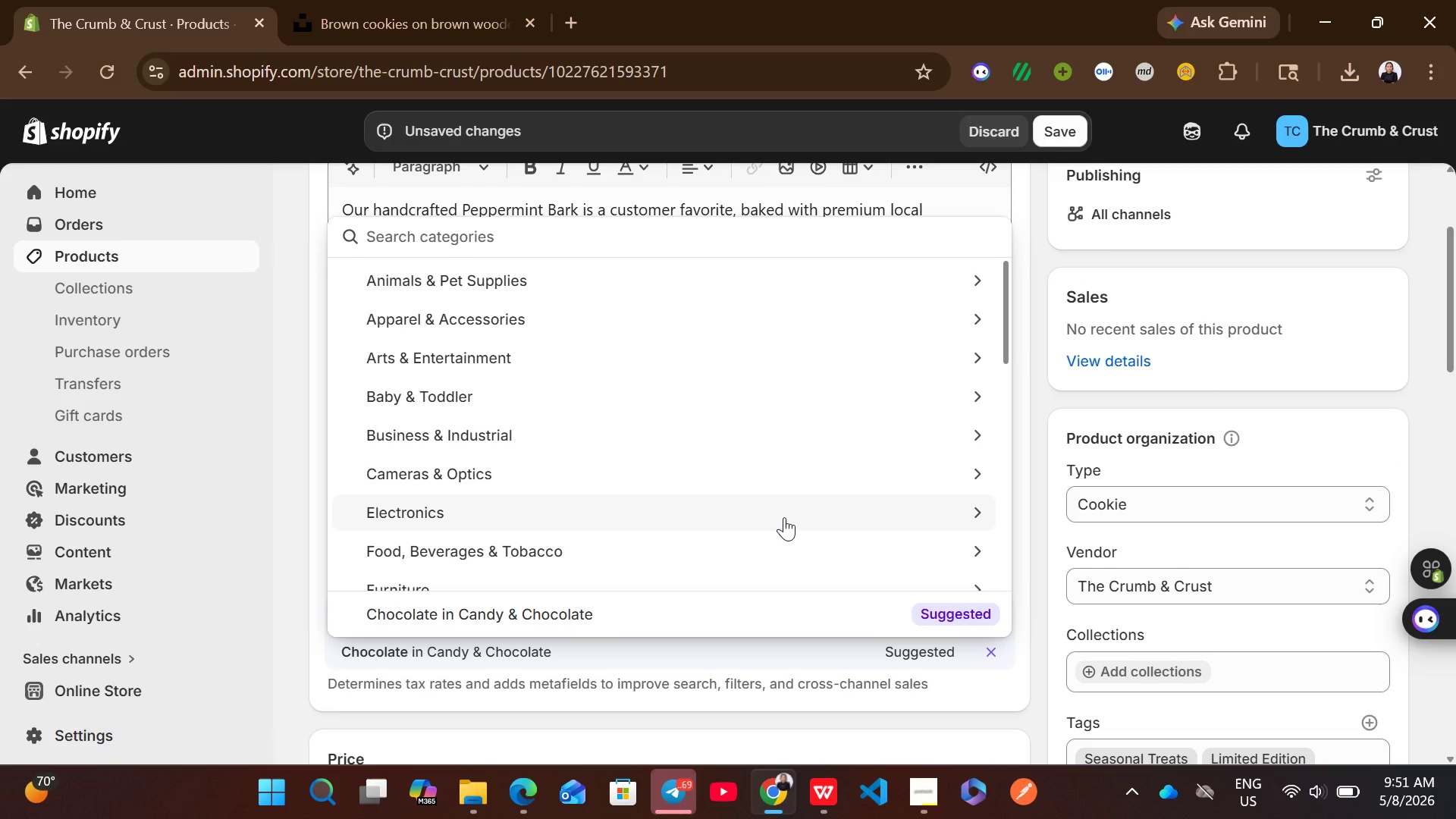 
type(cook)
 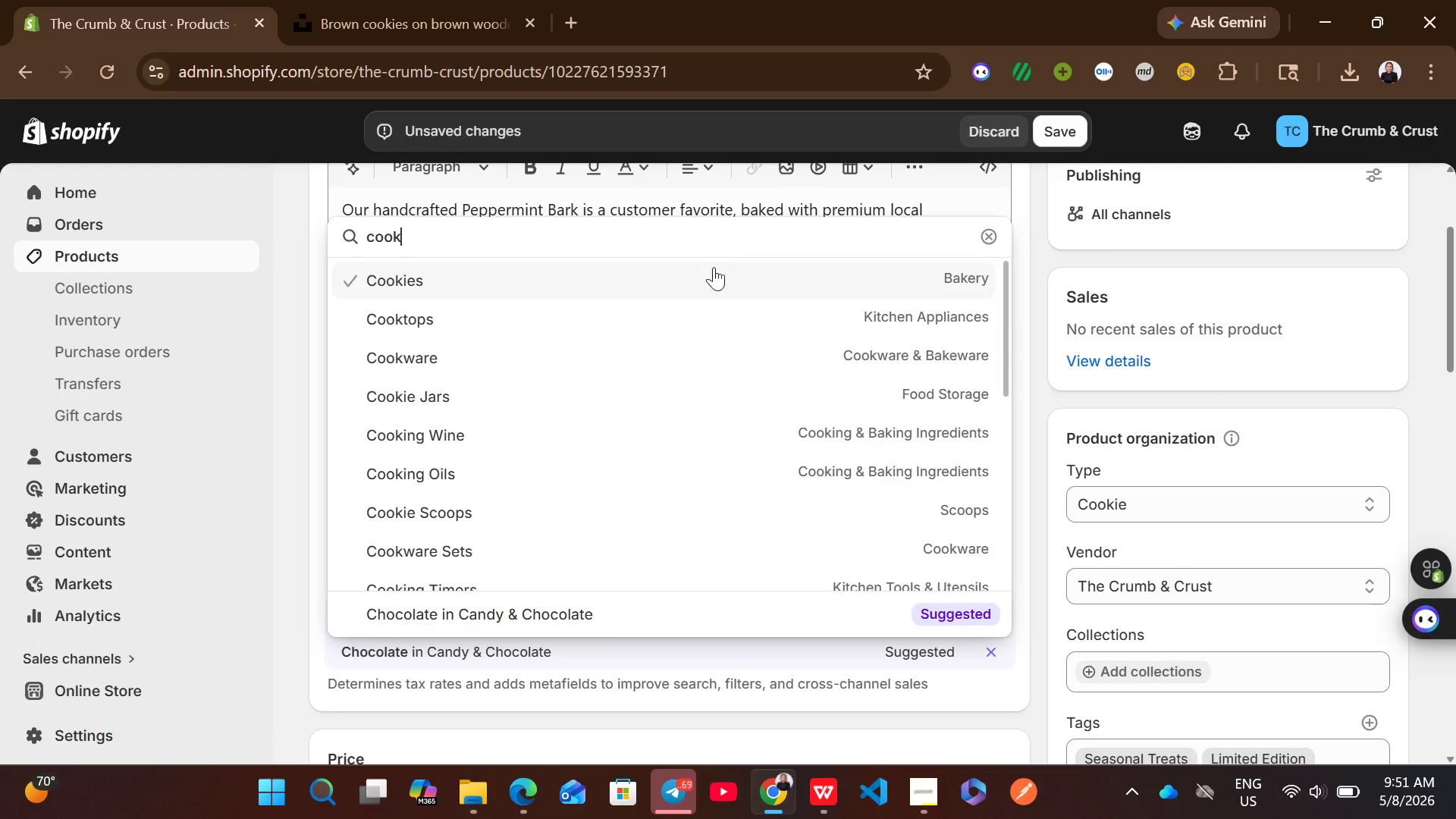 
left_click([720, 270])
 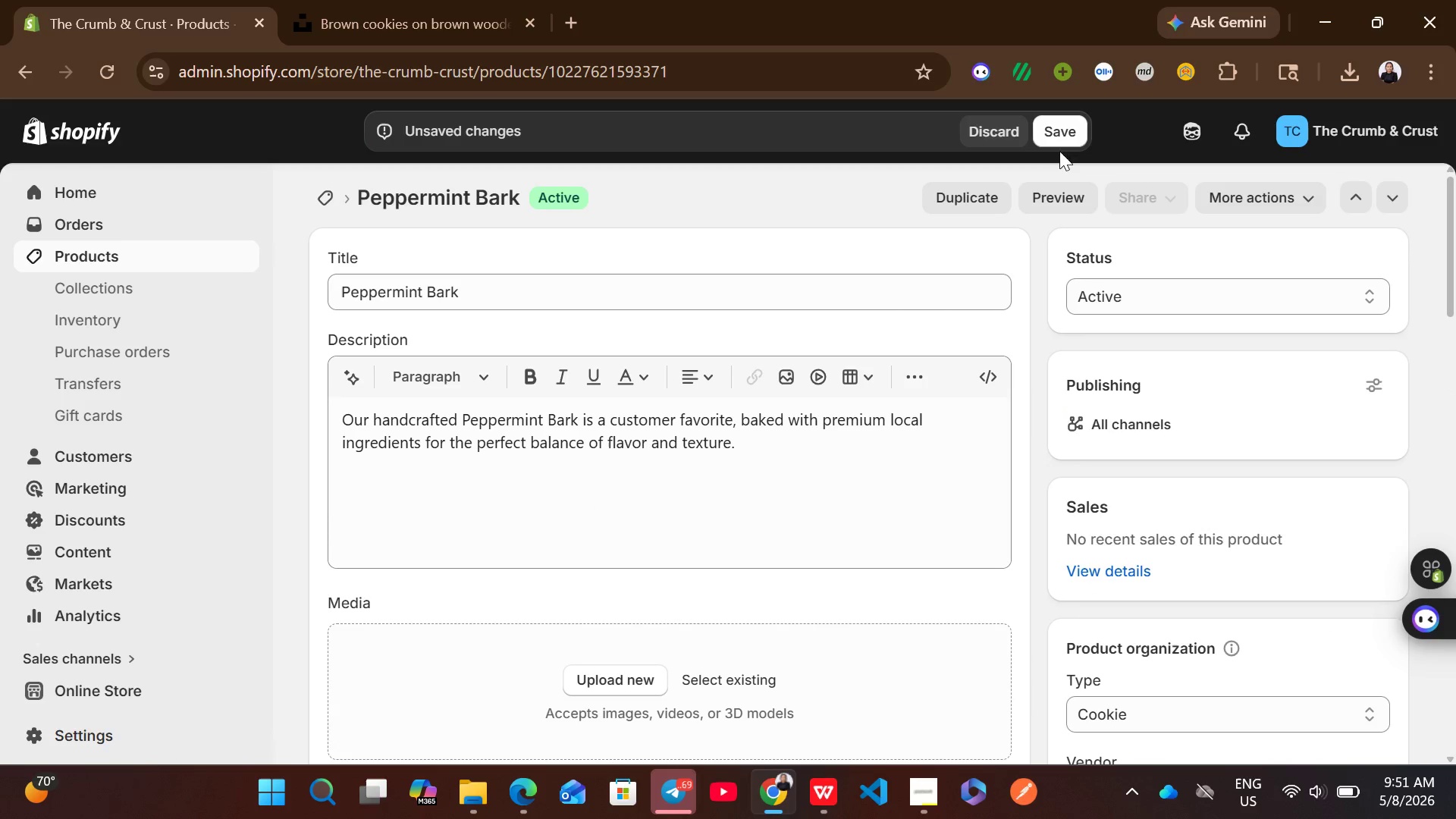 
left_click([559, 288])
 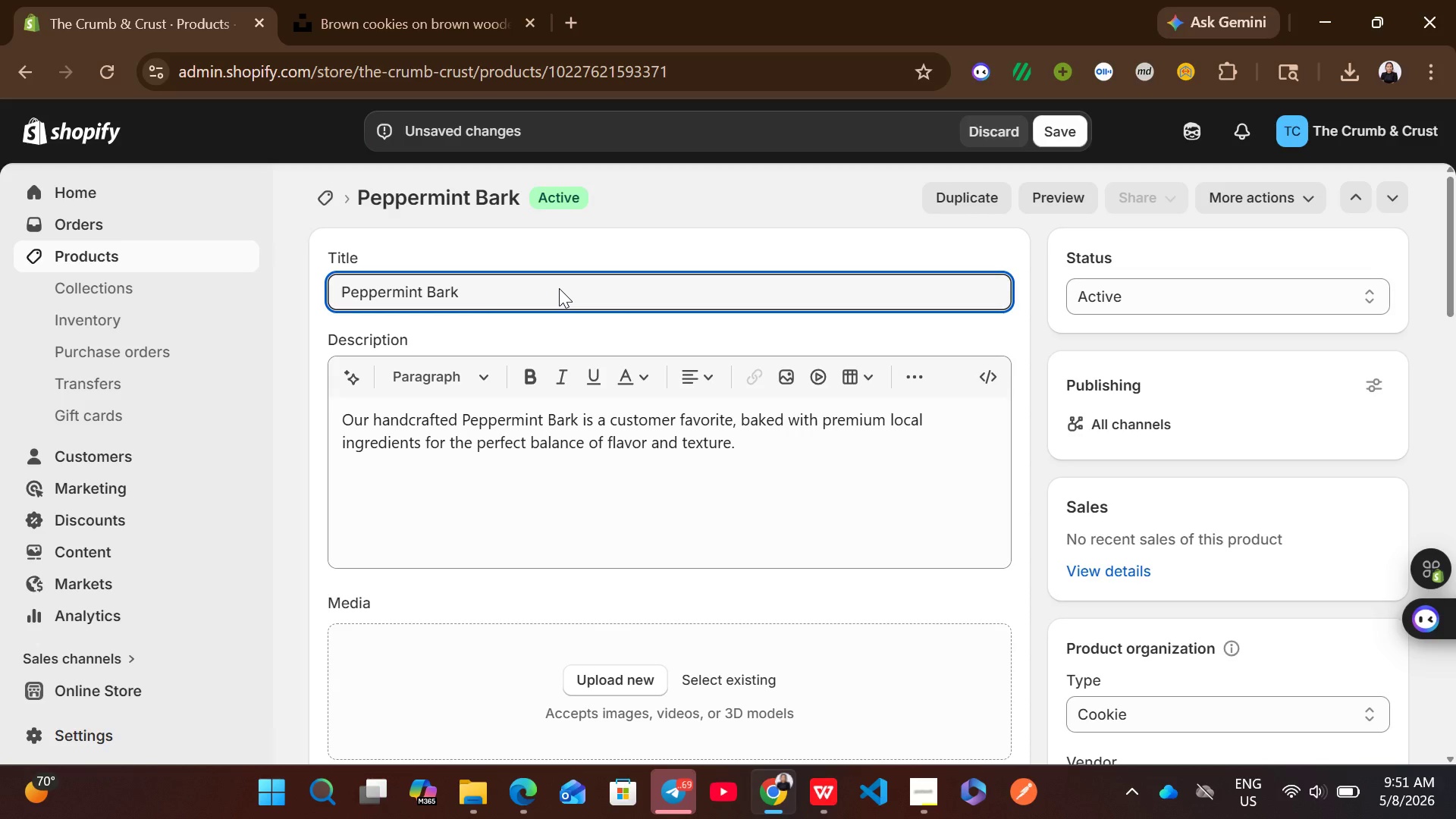 
key(Control+A)
 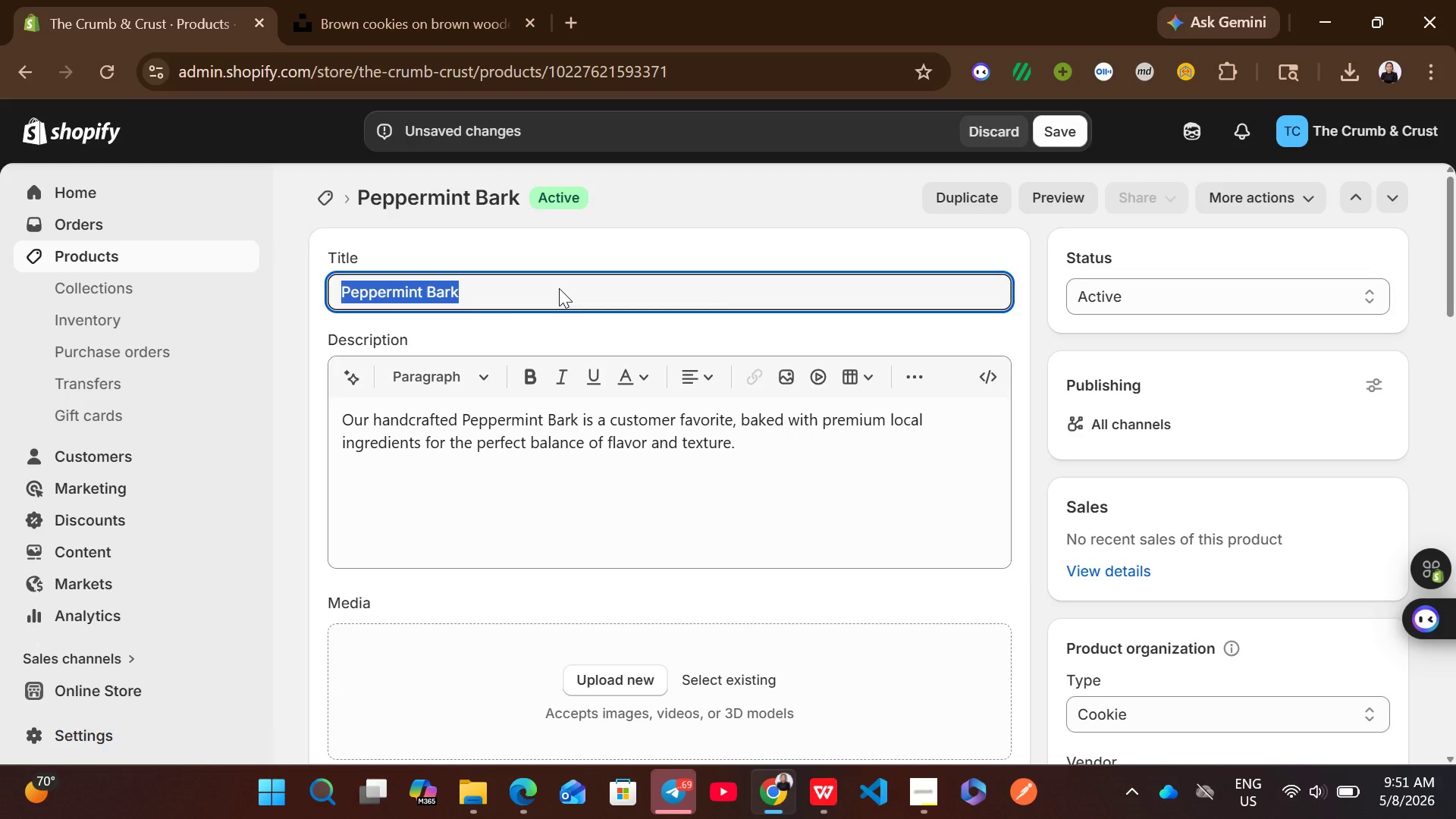 
key(Control+C)
 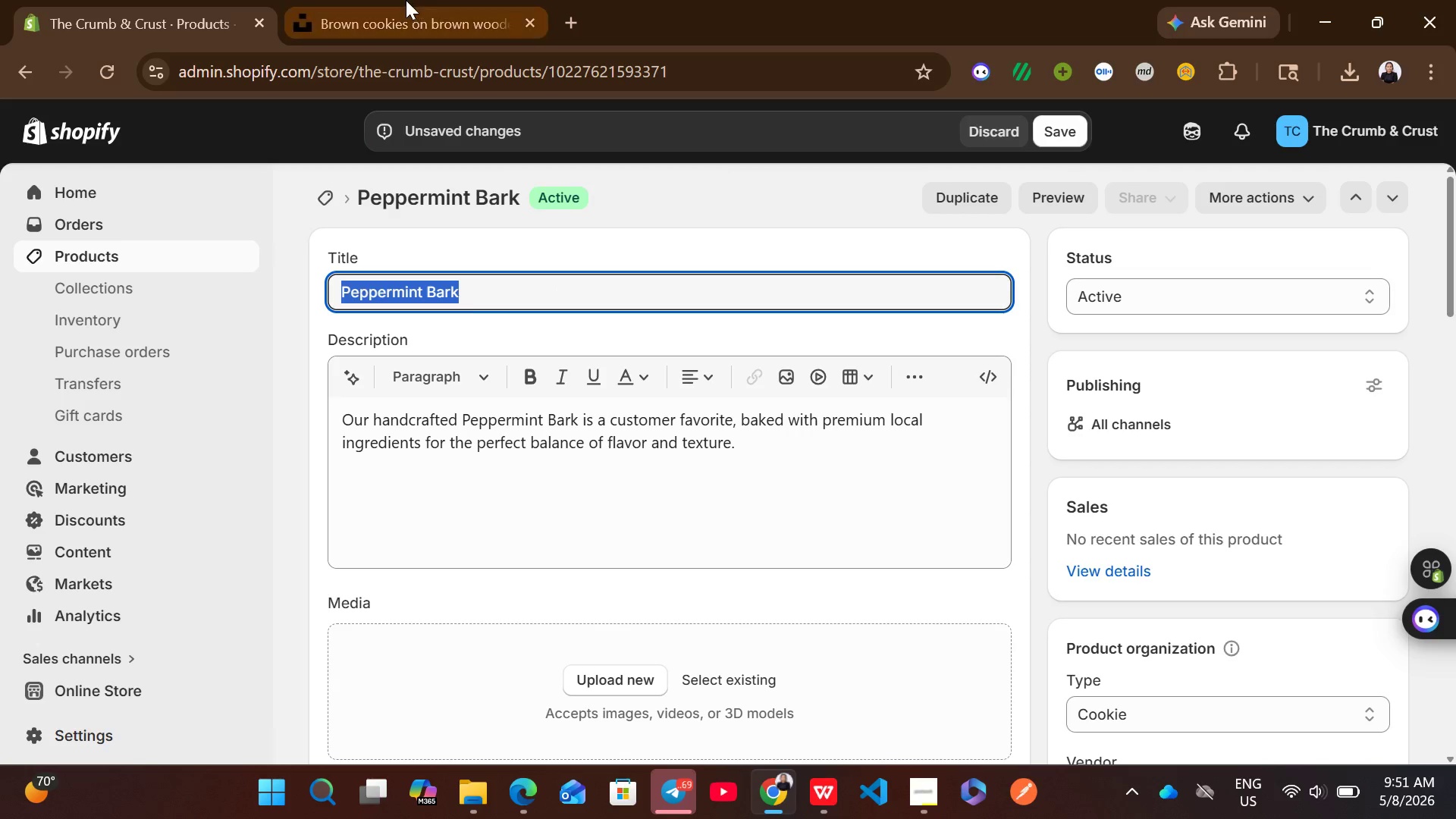 
left_click([406, 0])
 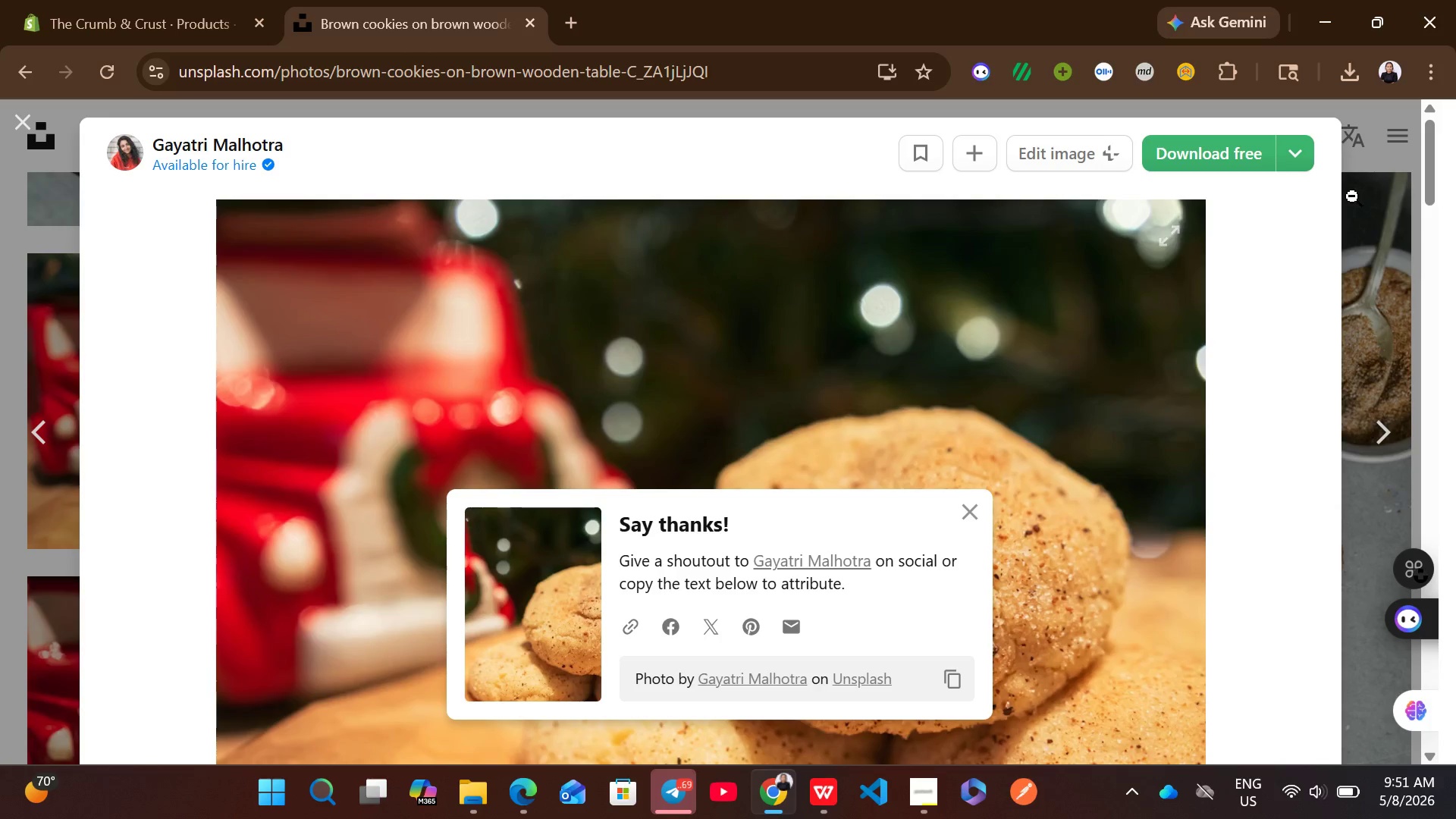 
left_click([1375, 237])
 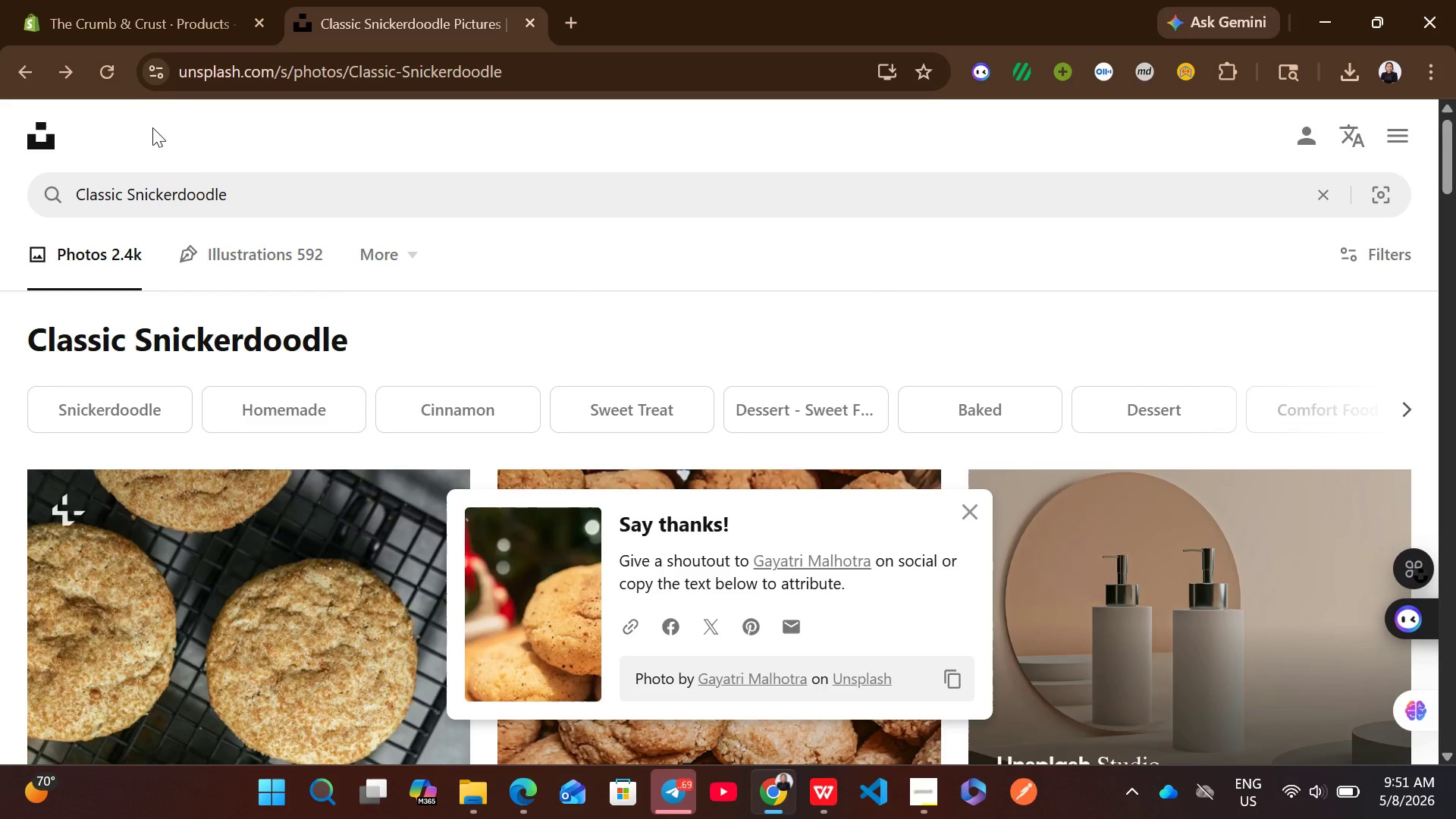 
left_click([248, 185])
 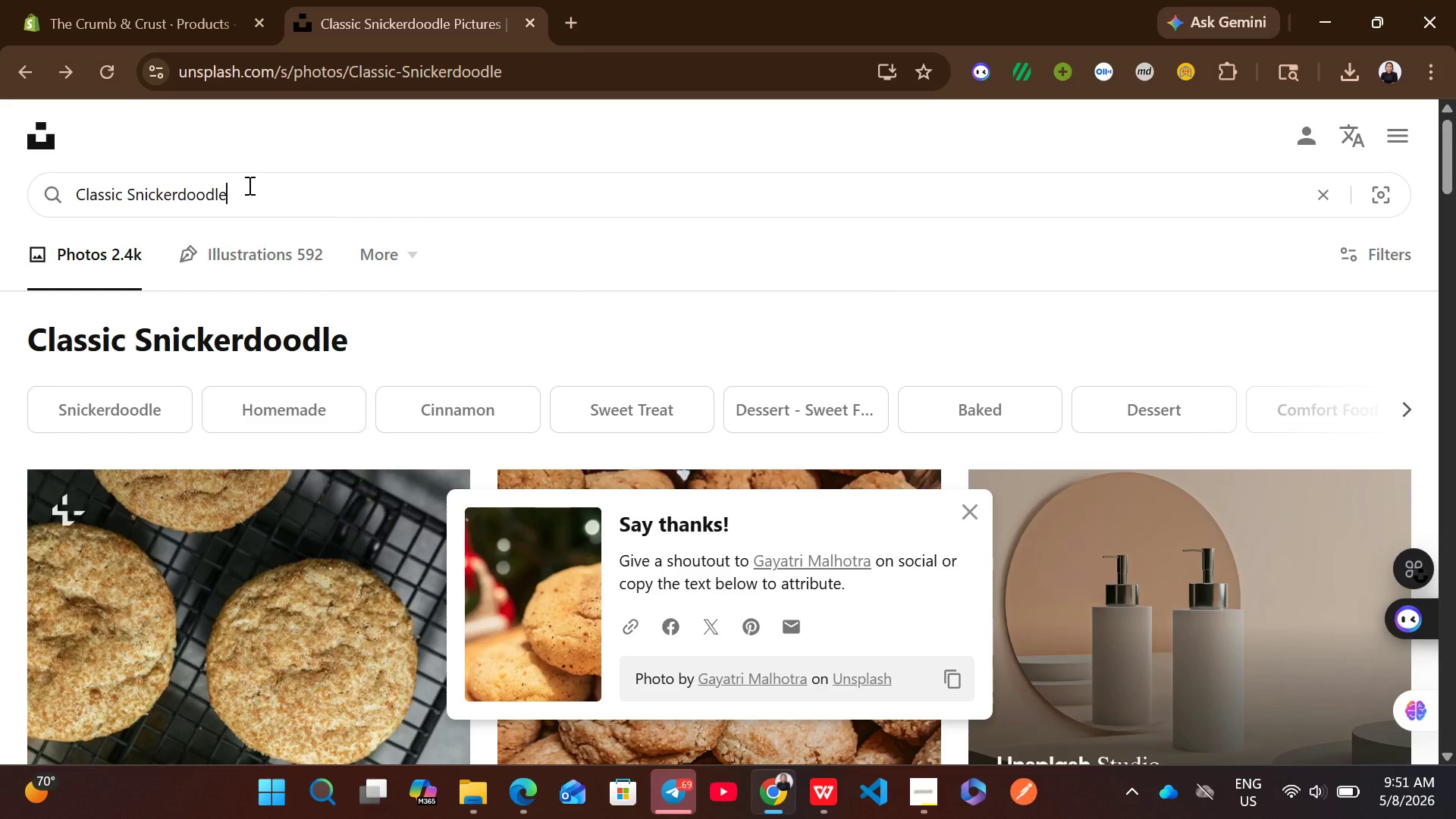 
key(Control+A)
 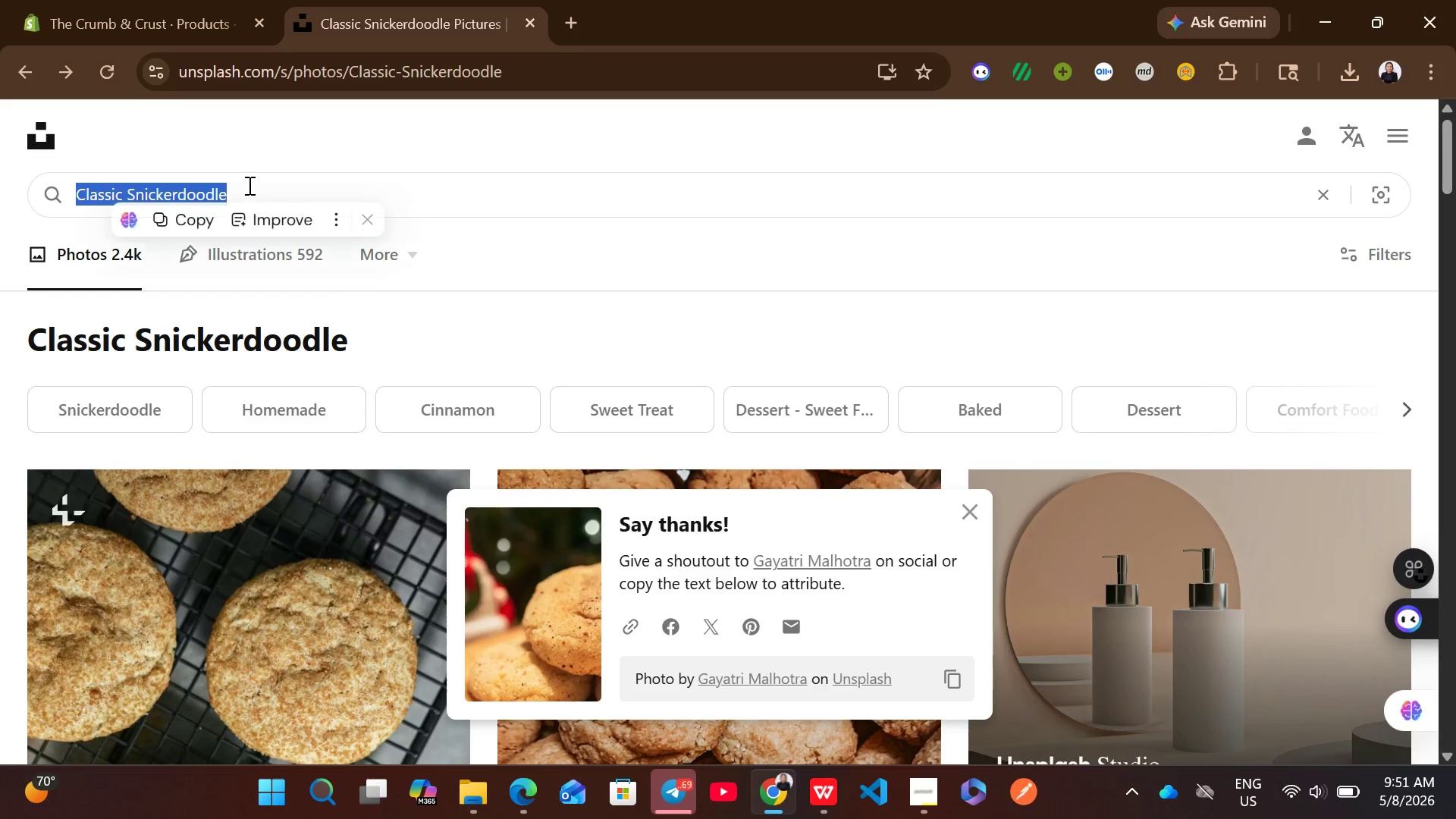 
key(Control+ControlLeft)
 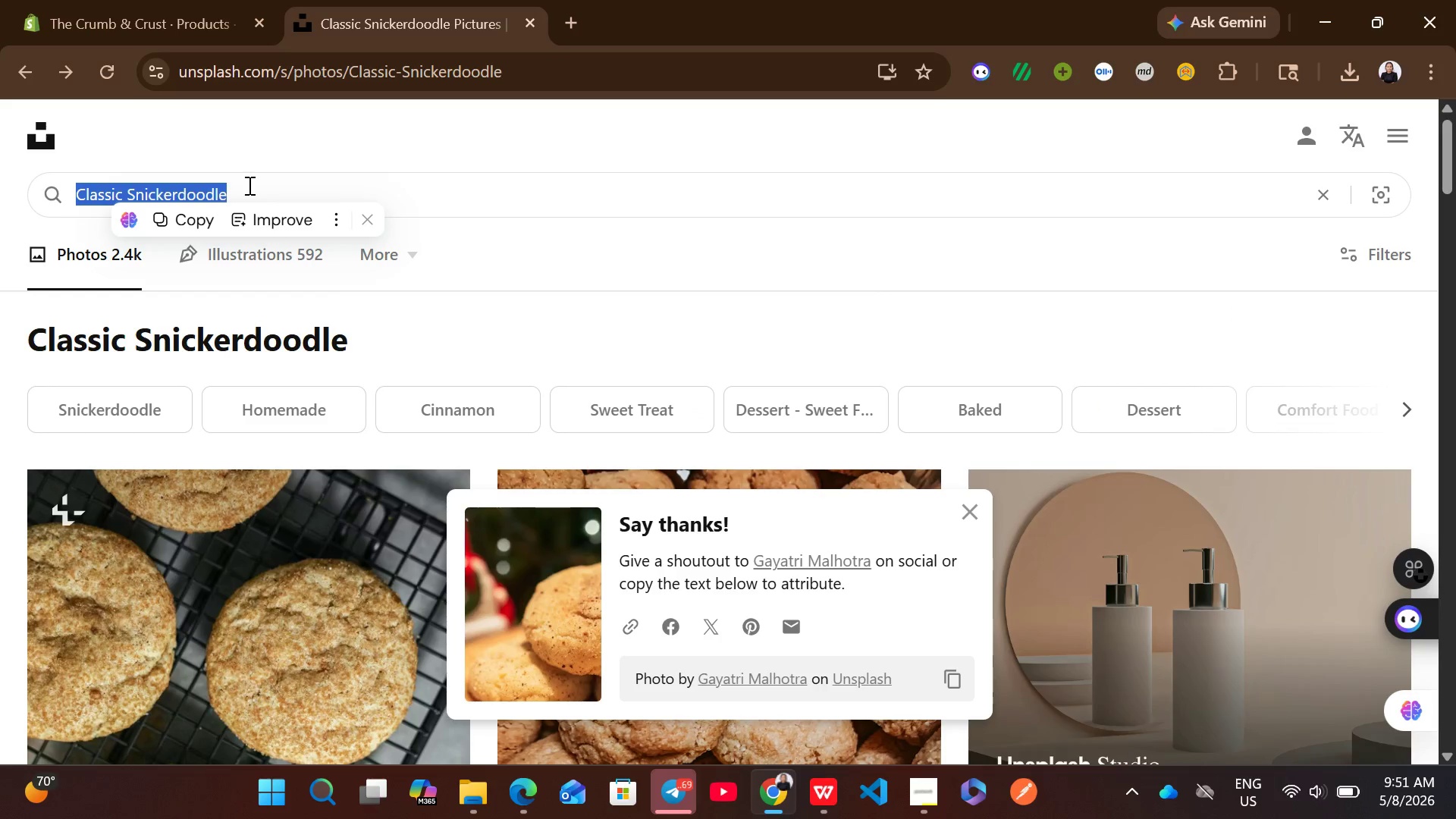 
key(Control+V)
 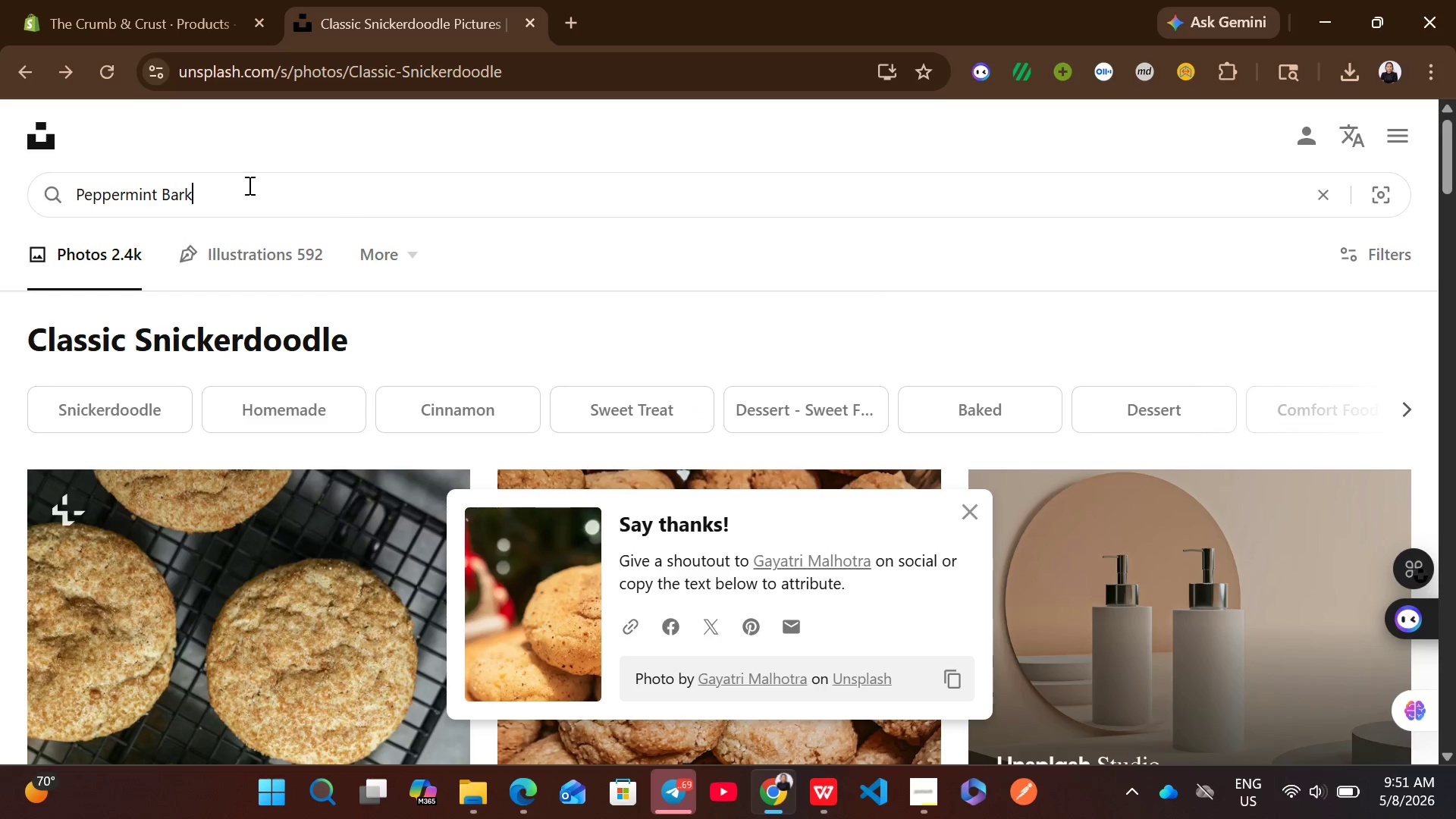 
type( cookie)
 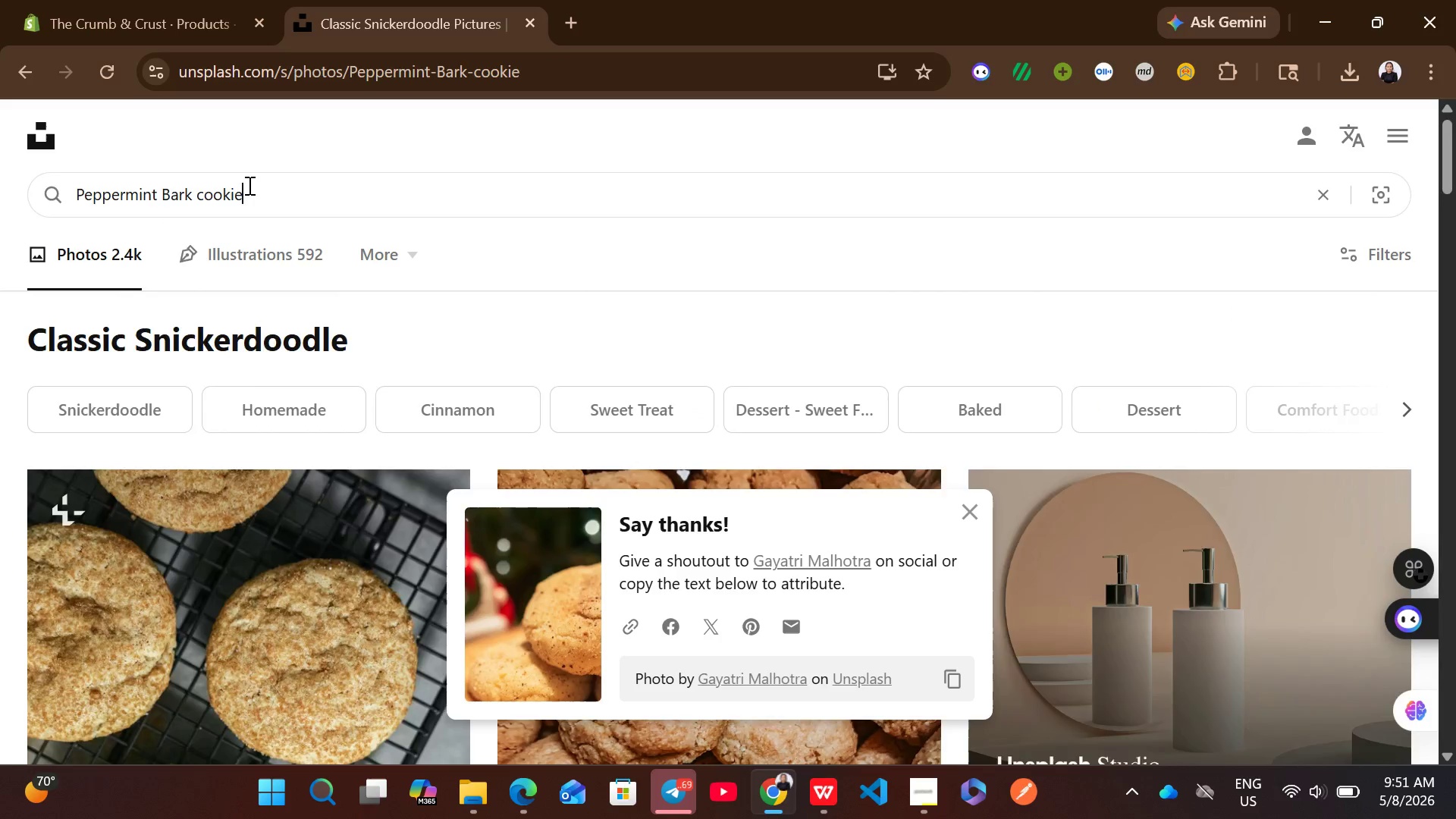 
key(Enter)
 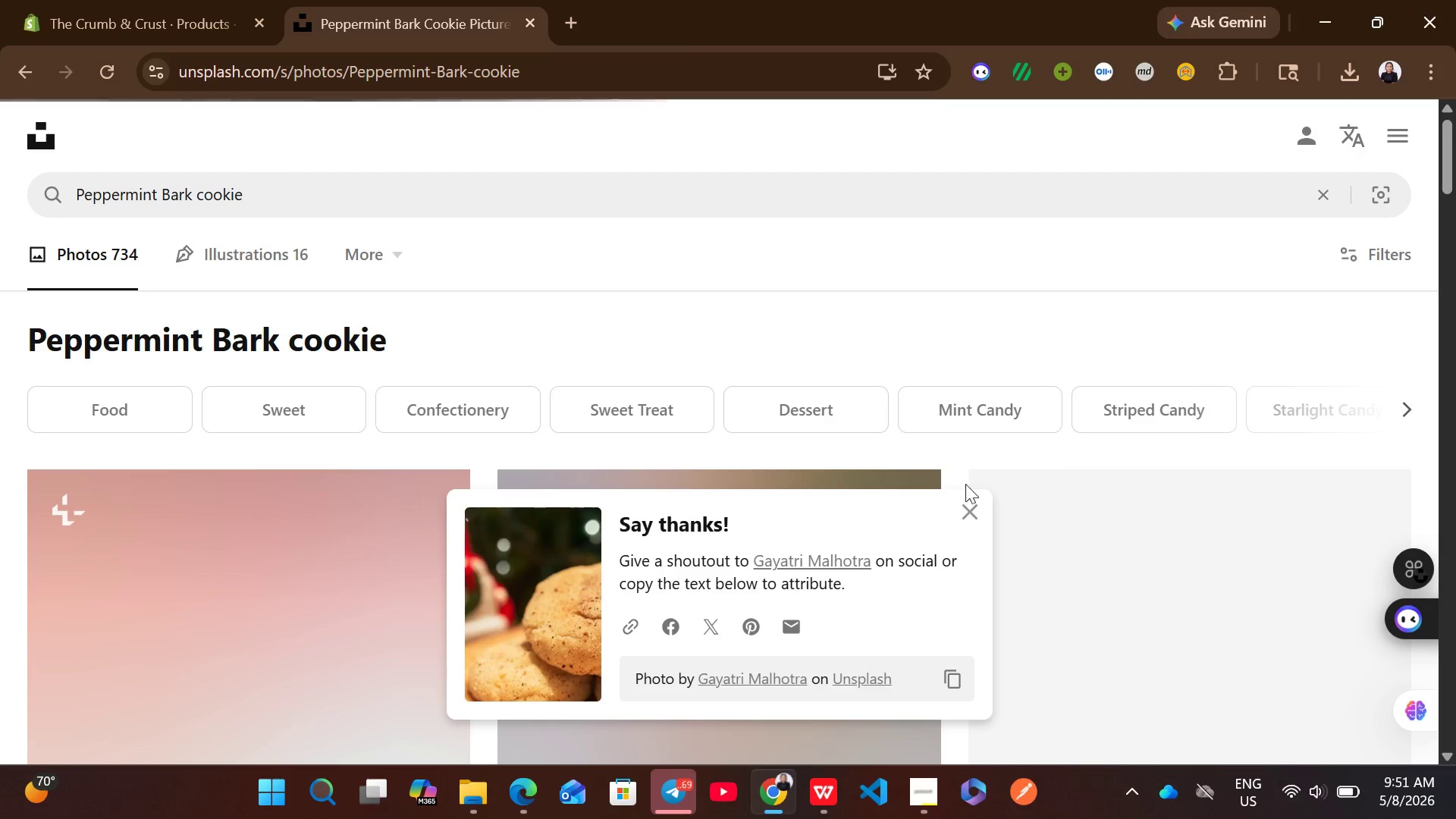 
left_click([971, 507])
 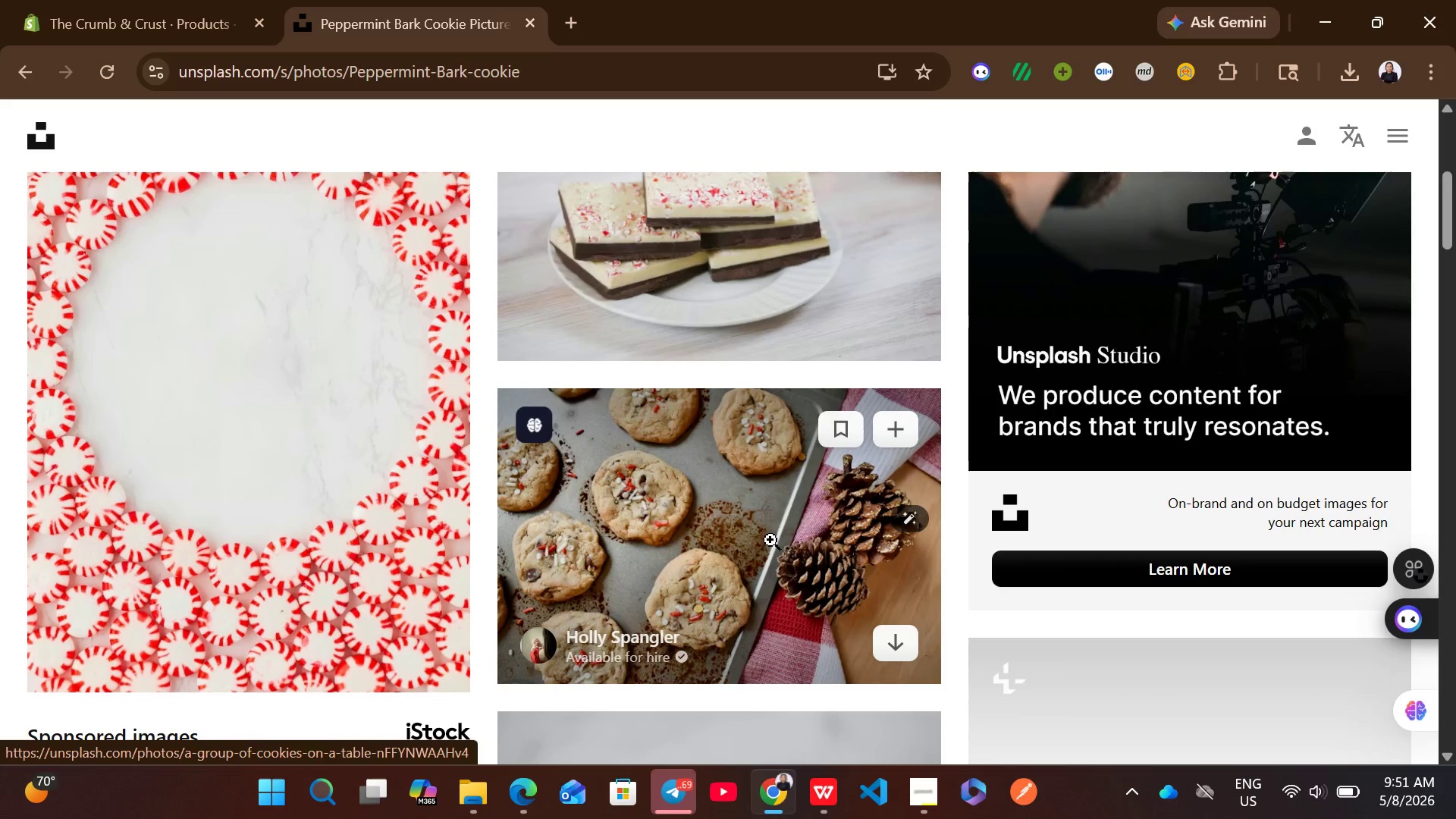 
left_click([907, 649])
 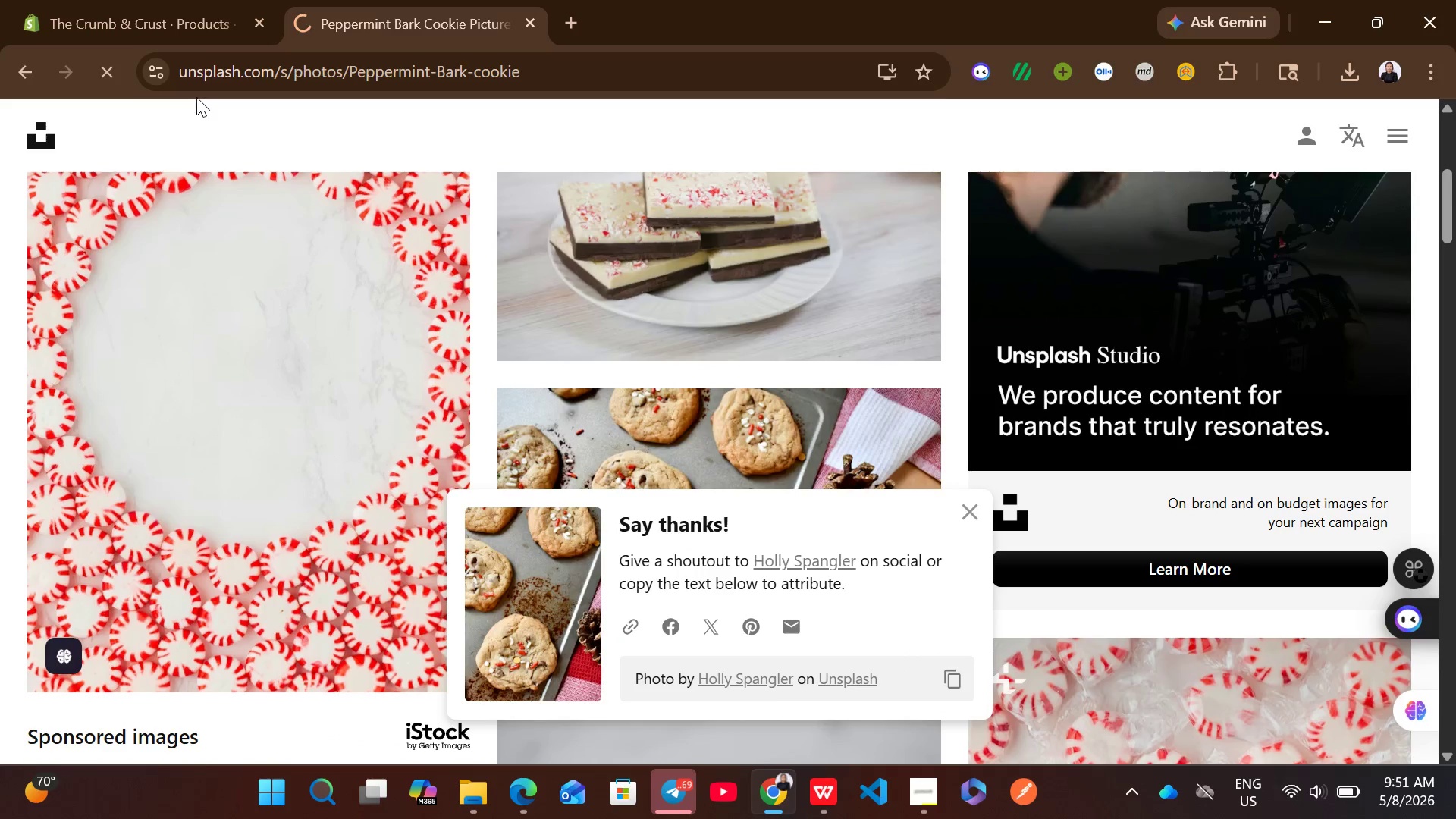 
left_click([187, 0])
 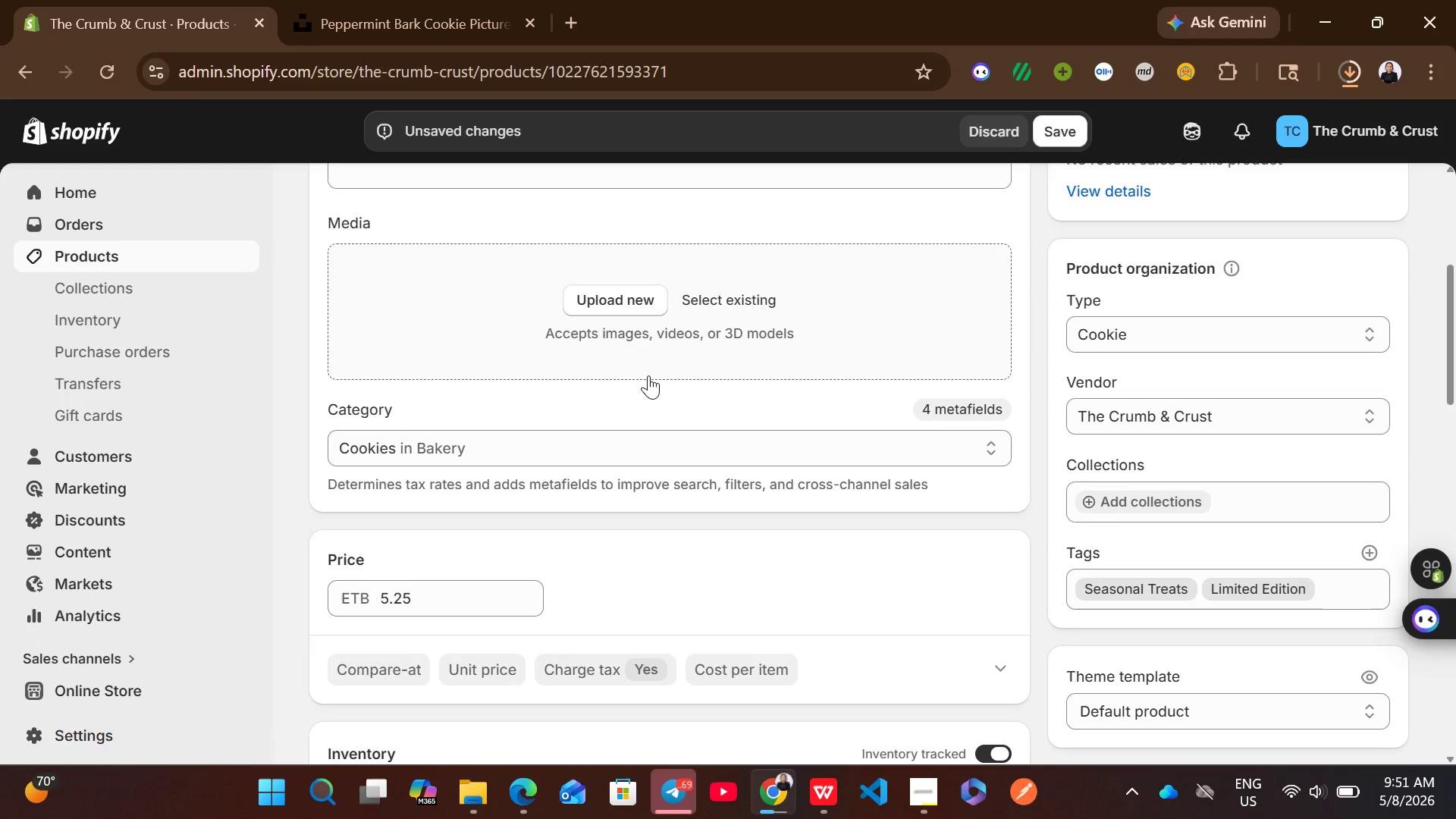 
wait(8.5)
 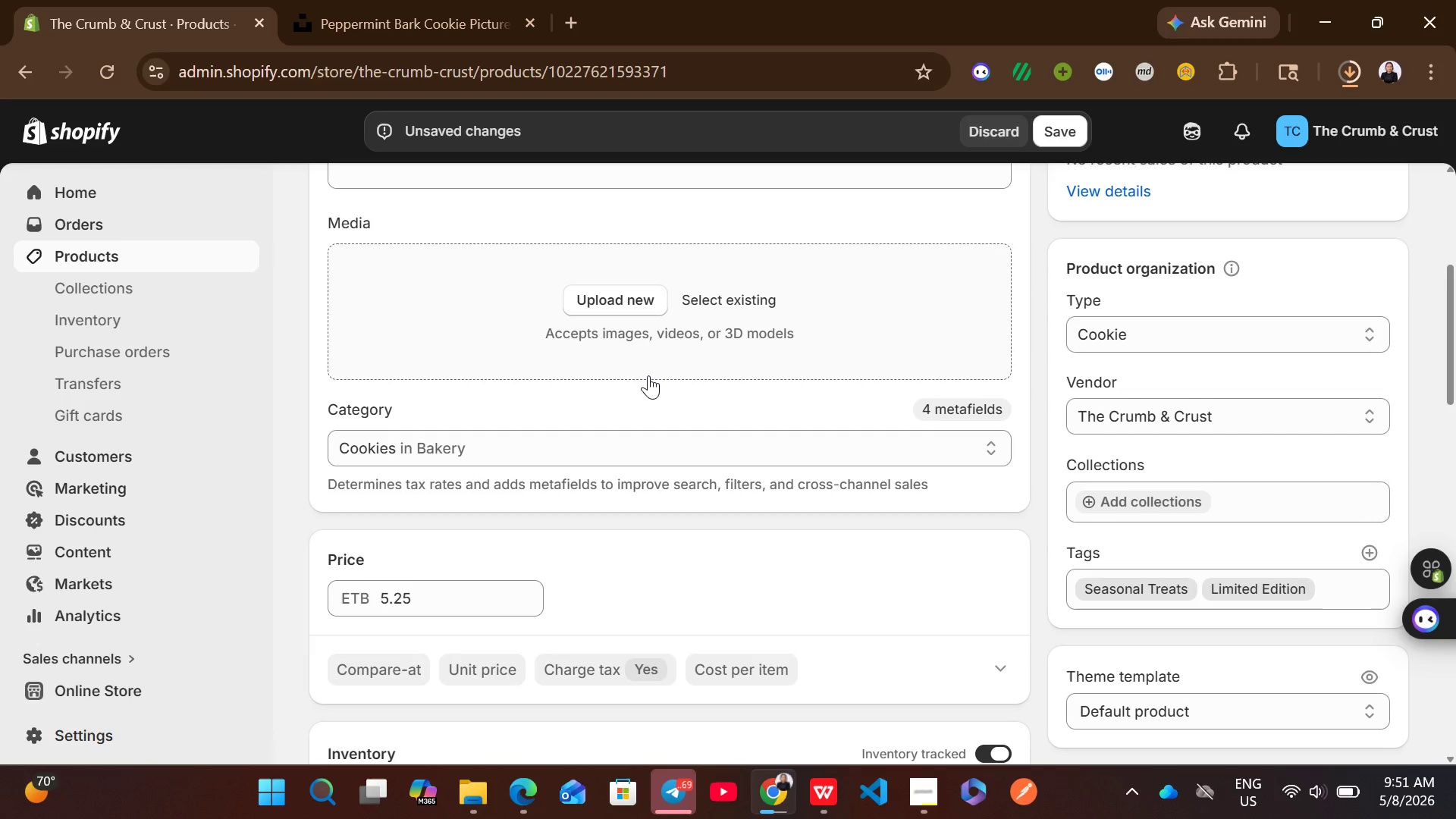 
left_click_drag(start_coordinate=[1136, 157], to_coordinate=[825, 315])
 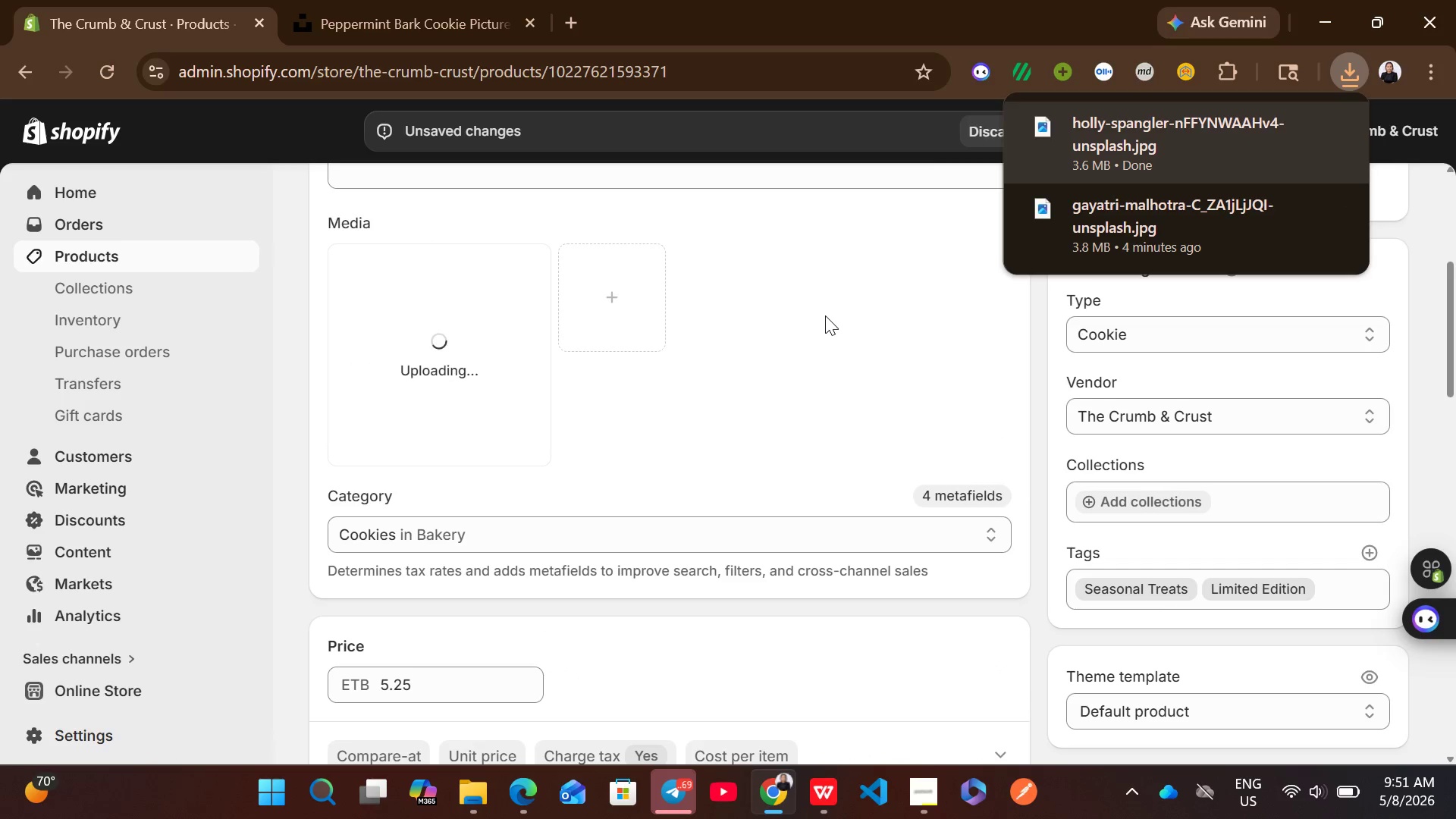 
left_click([917, 341])
 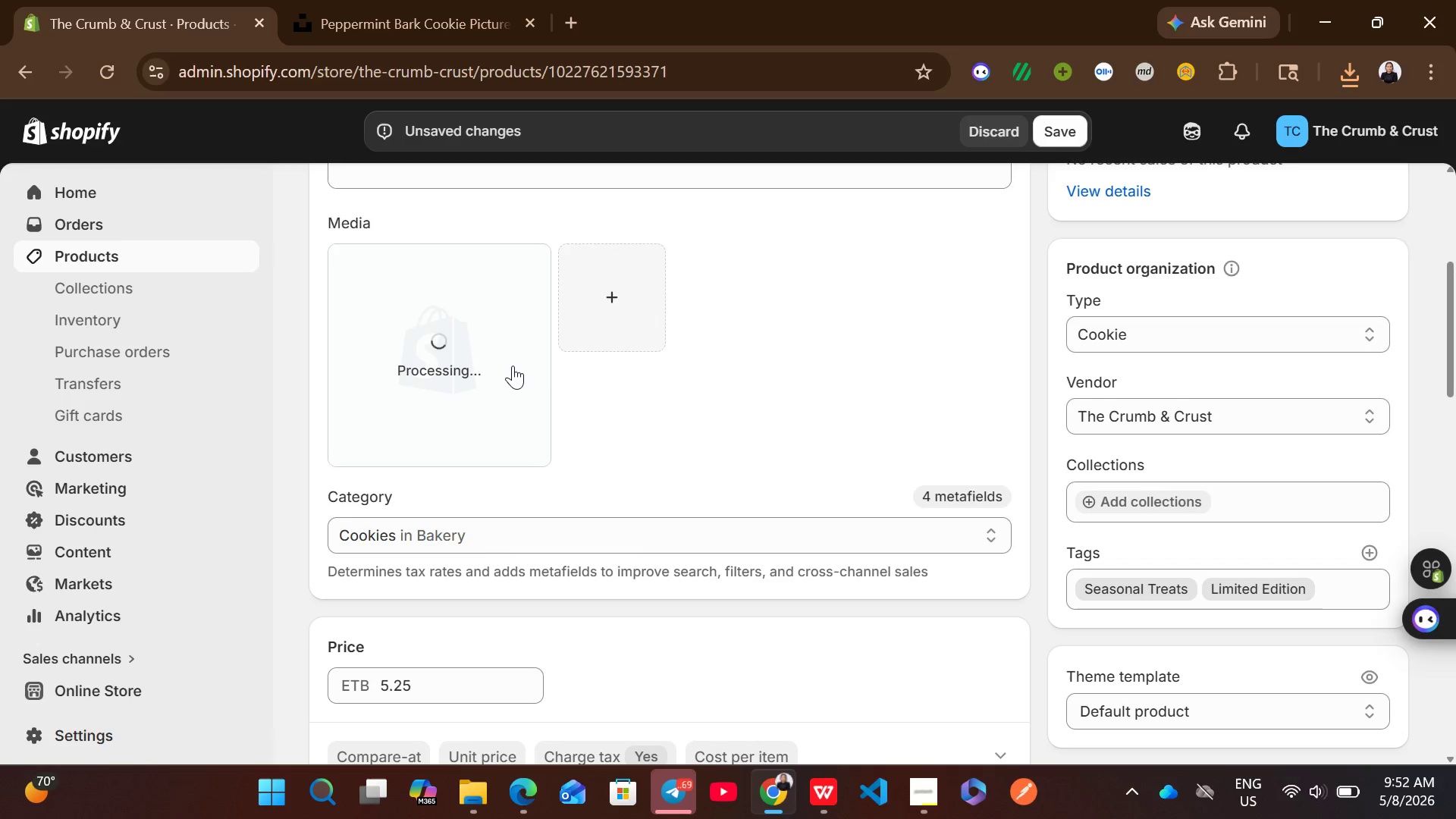 
wait(18.44)
 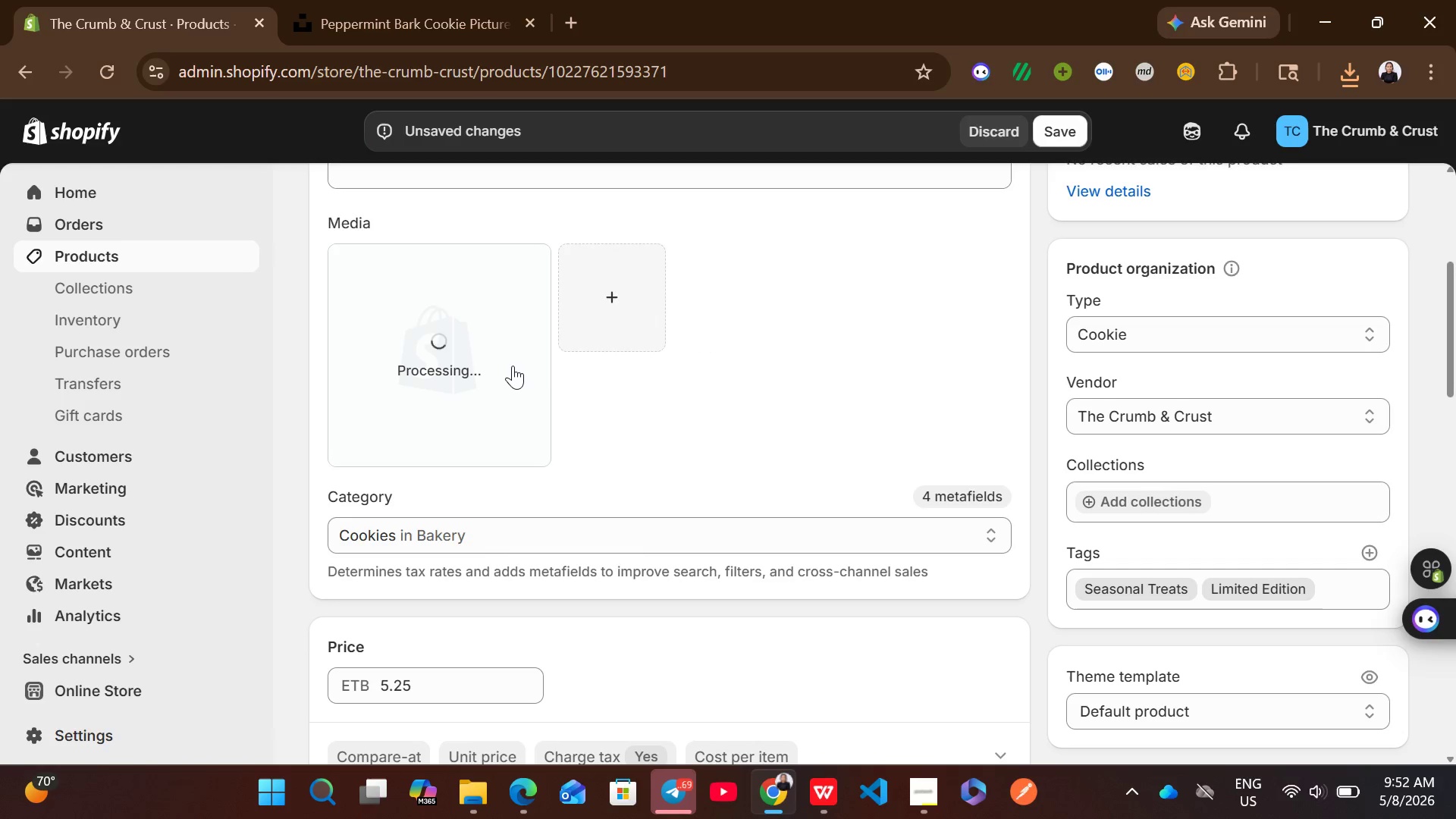 
left_click([439, 362])
 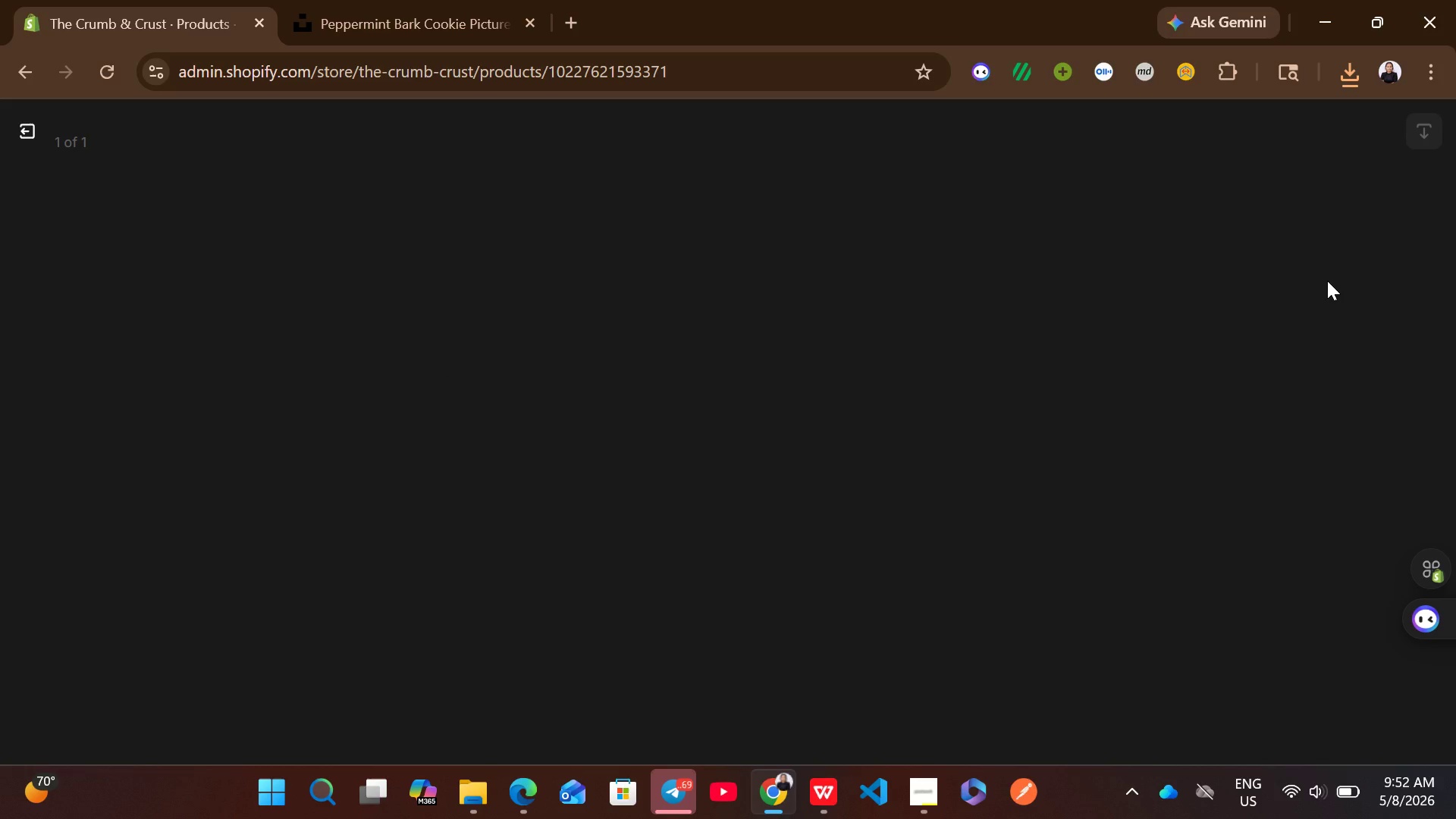 
wait(14.2)
 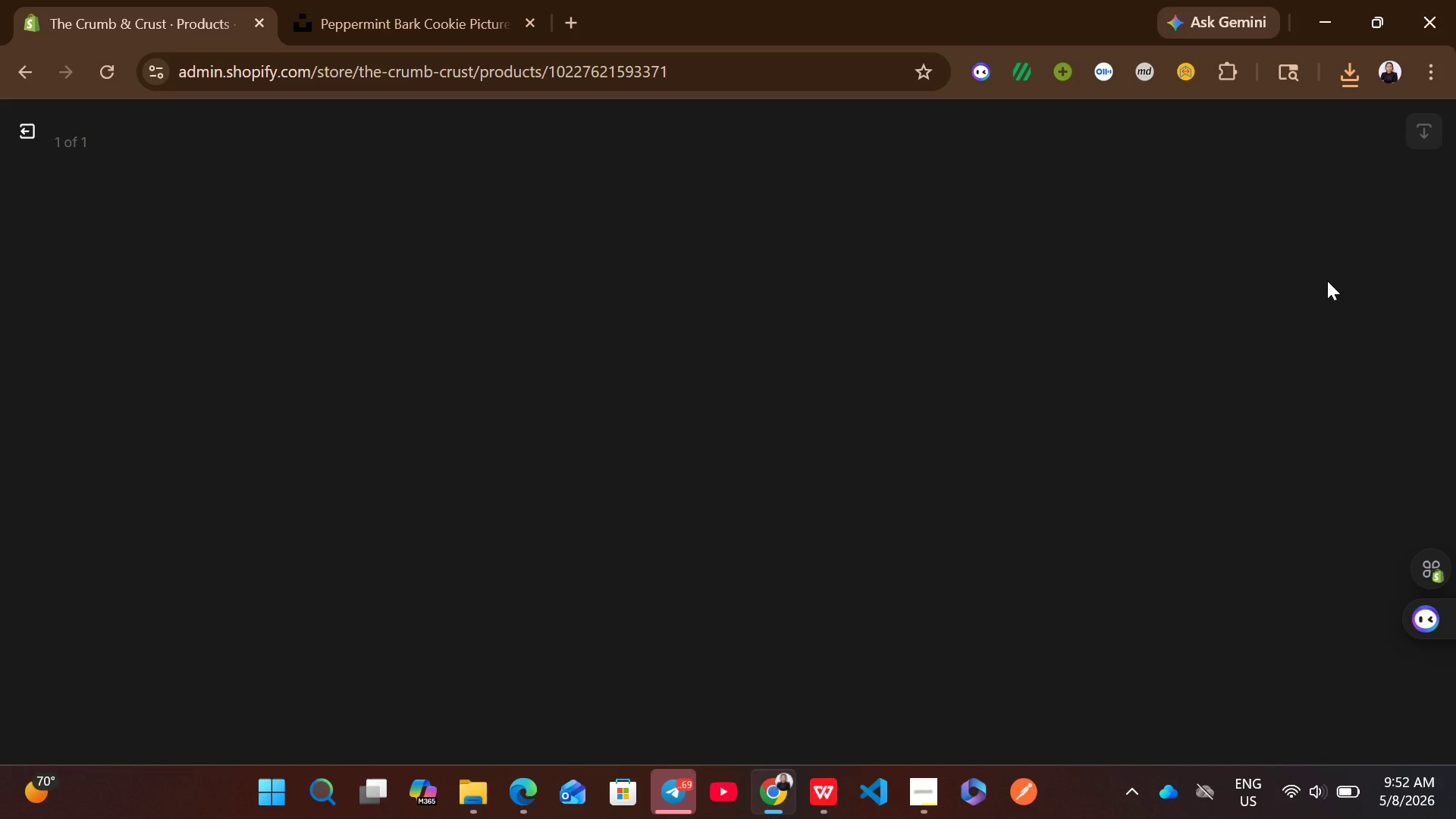 
left_click([1136, 396])
 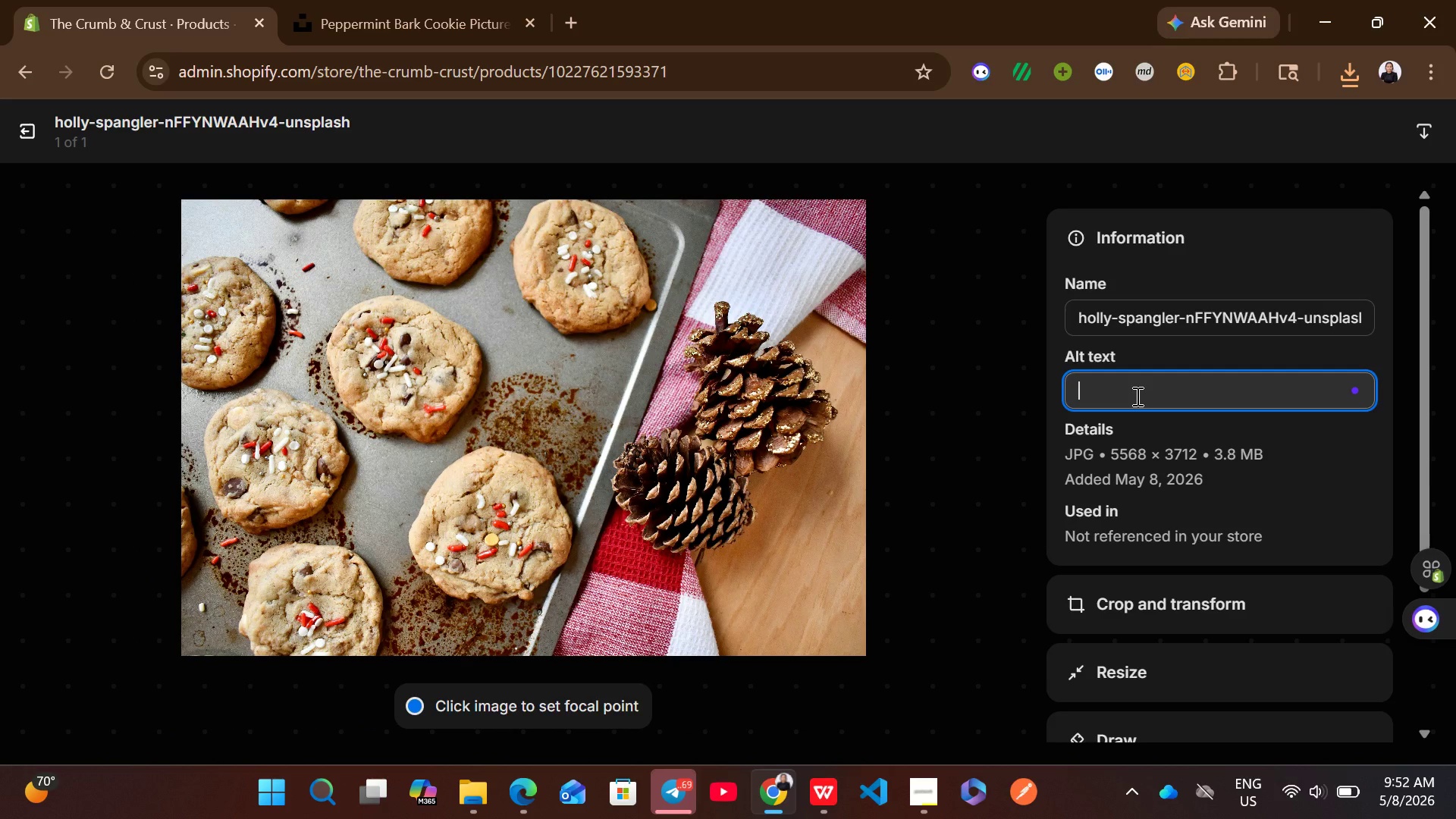 
type(close-up of a fresh pappermint )
 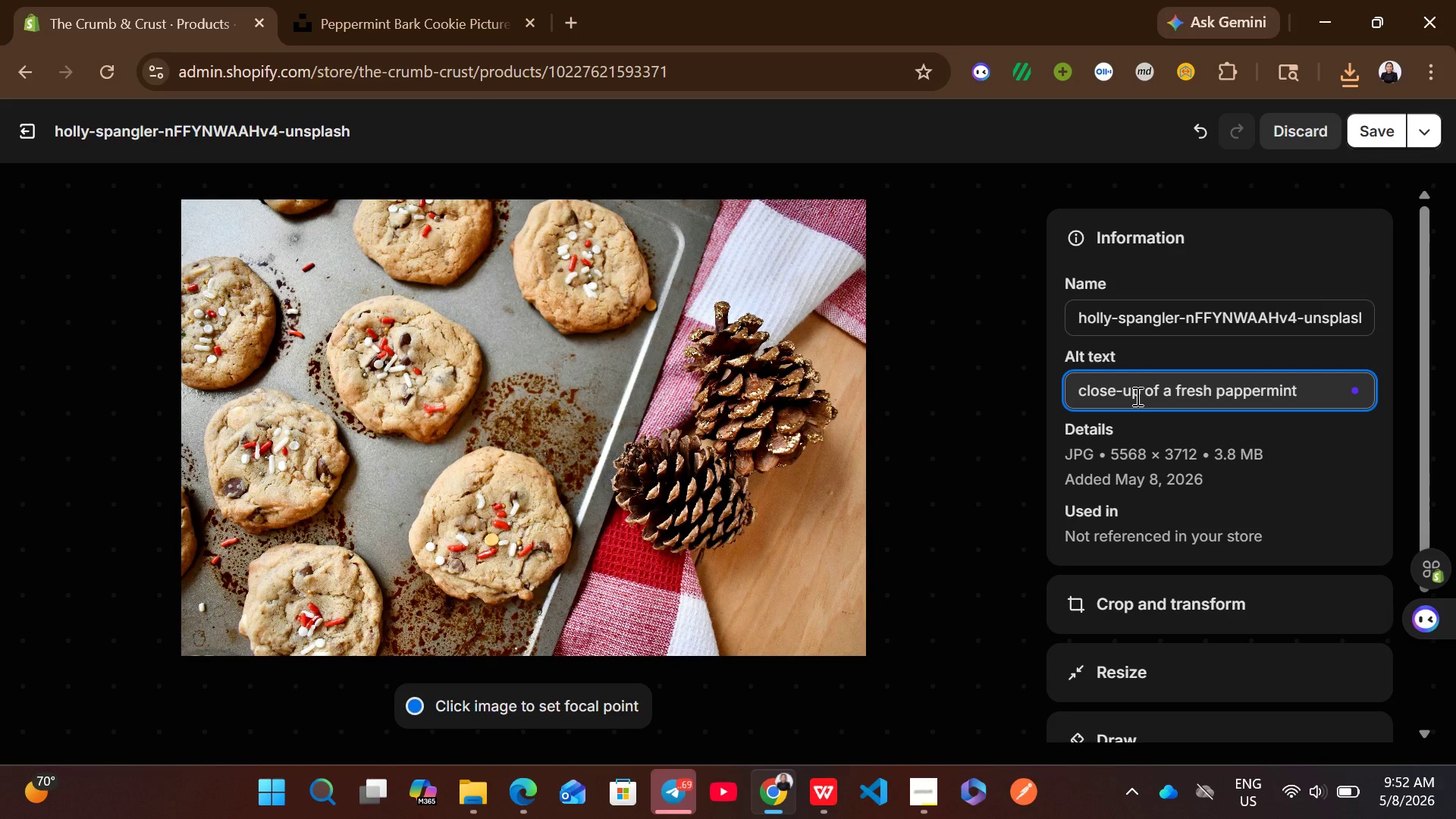 
type(bakery )
key(Backspace)
key(Backspace)
key(Backspace)
key(Backspace)
key(Backspace)
type(rk cookie from the C)
 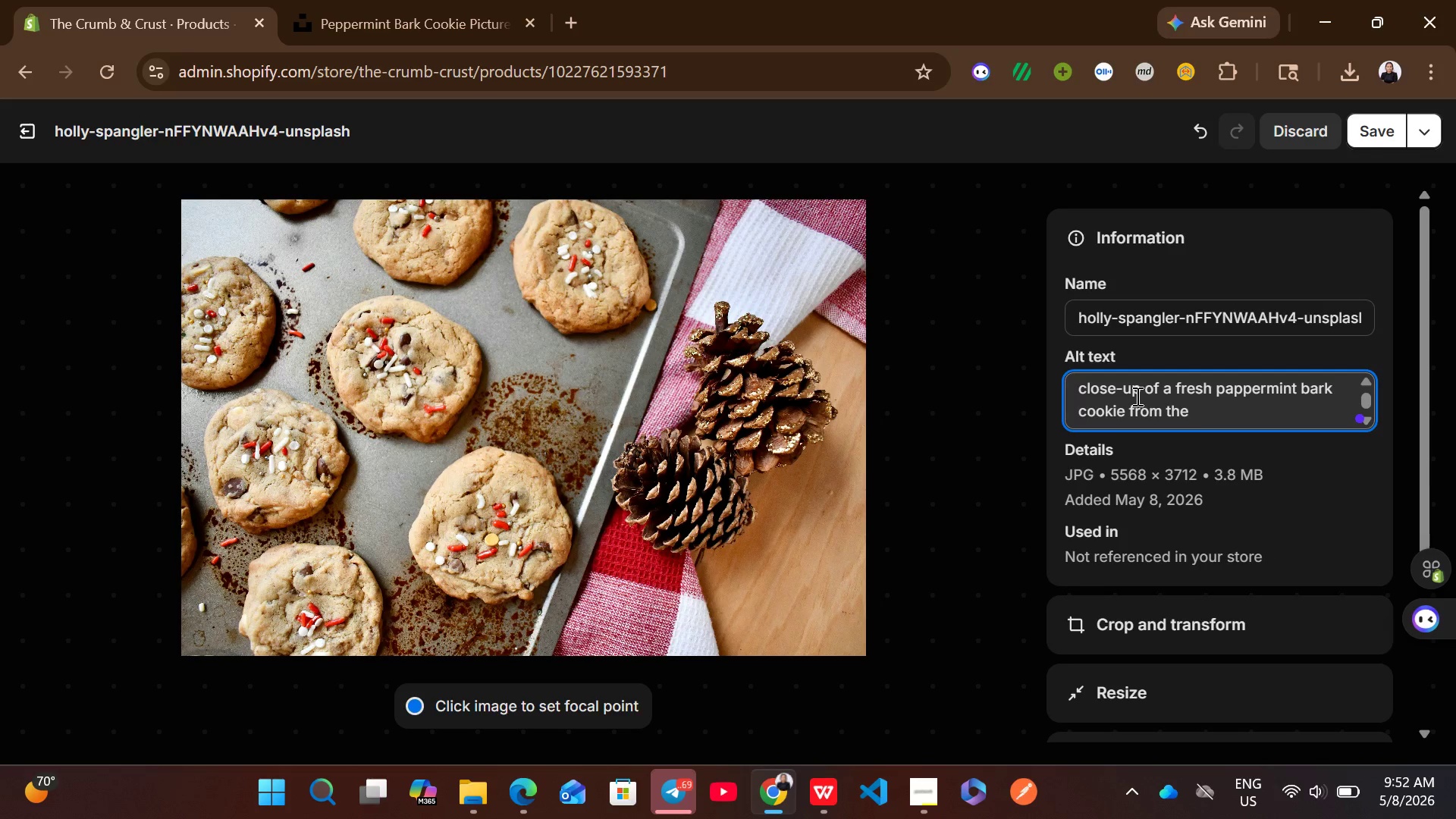 
type(Crumb & Crust speciality.)
 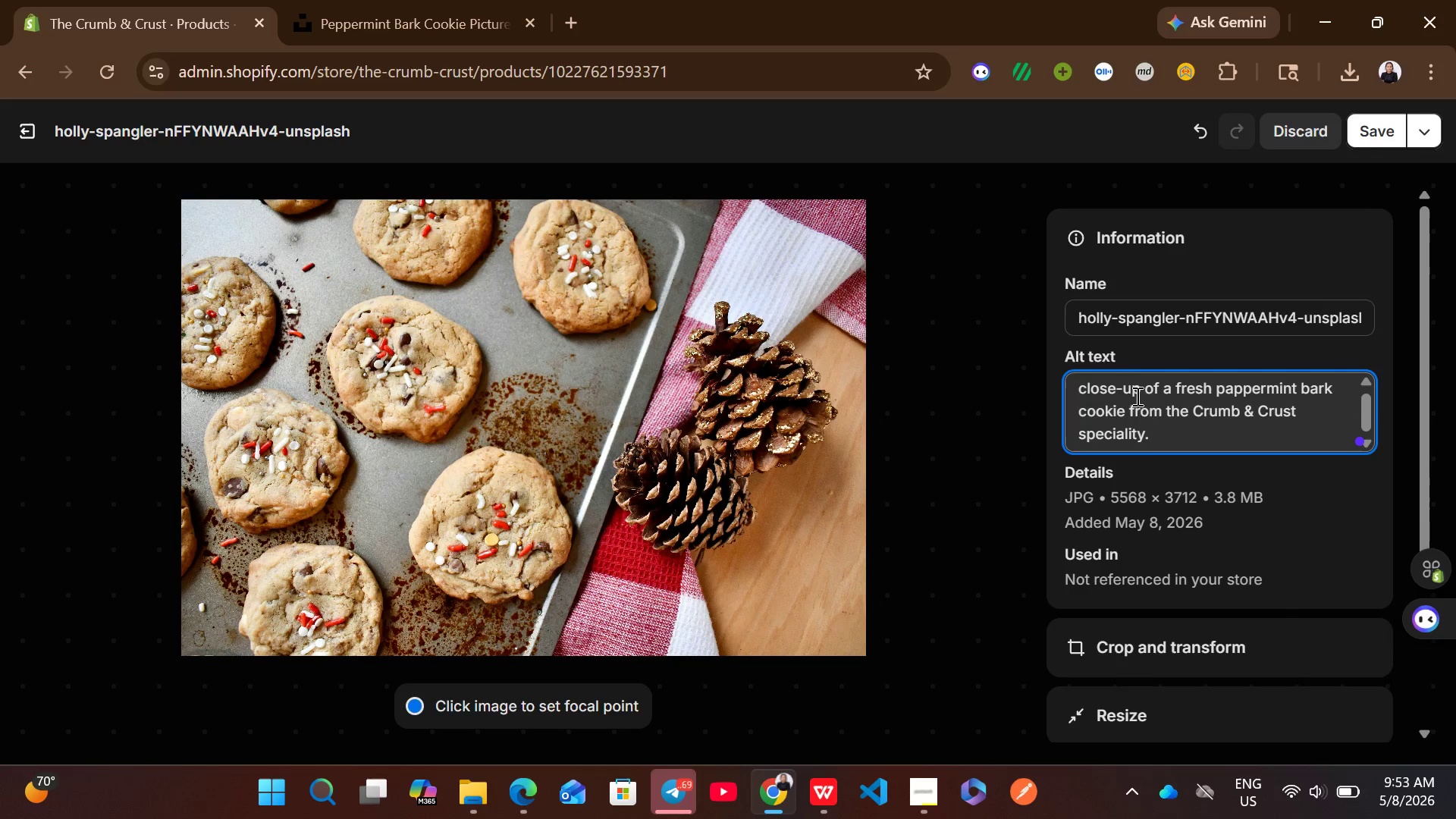 
left_click([1382, 145])
 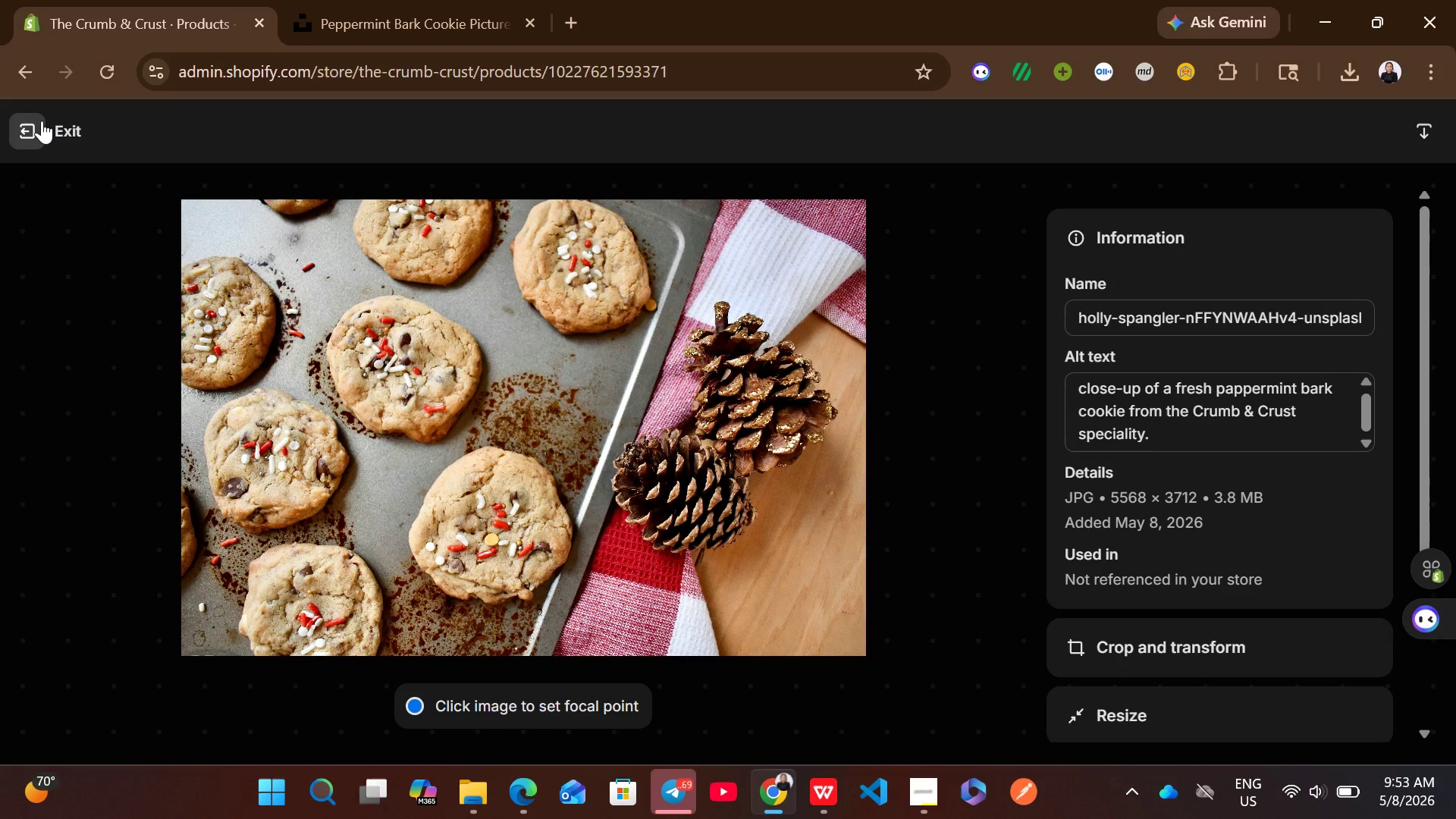 
left_click([32, 127])
 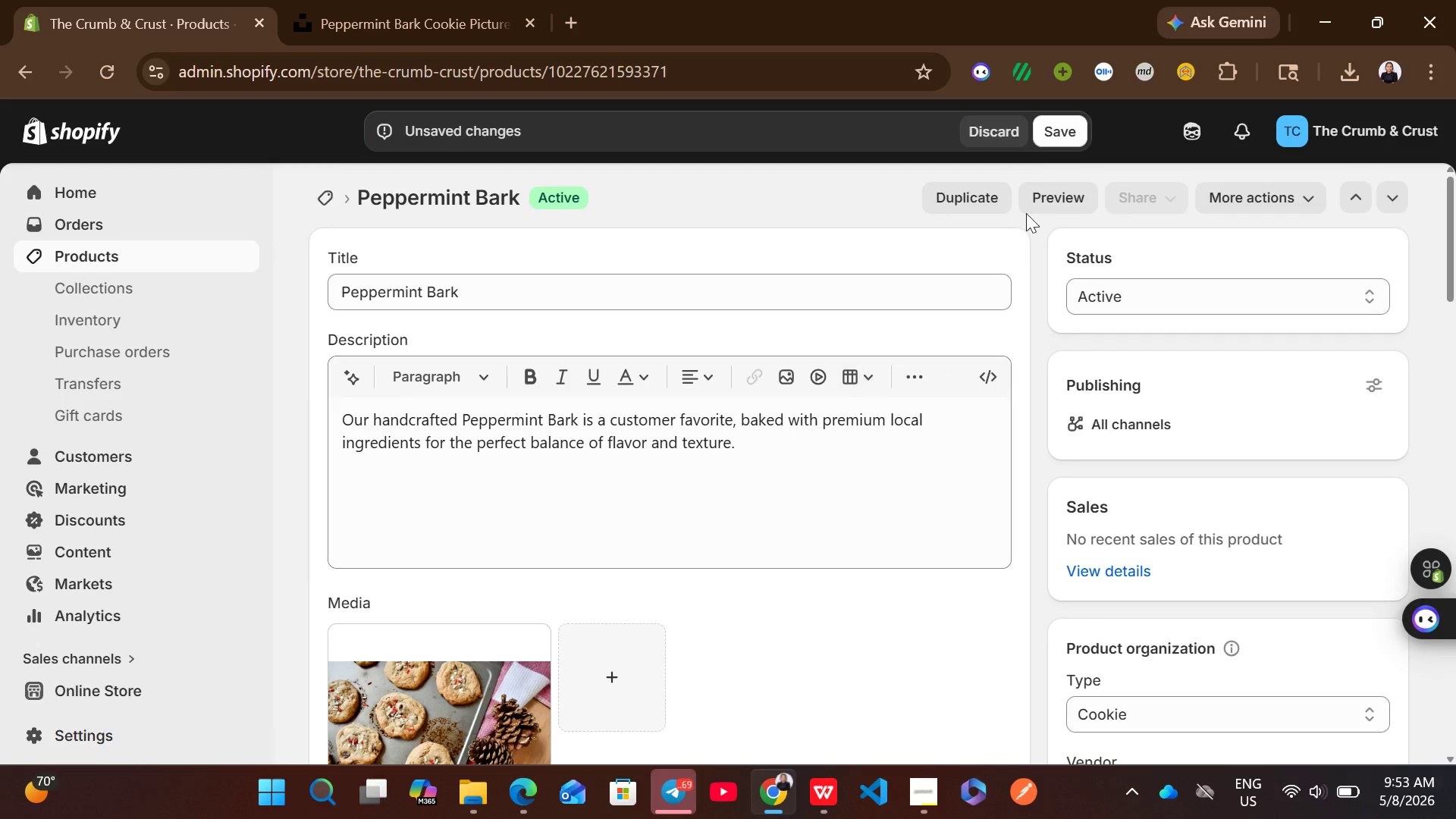 
left_click([1065, 124])
 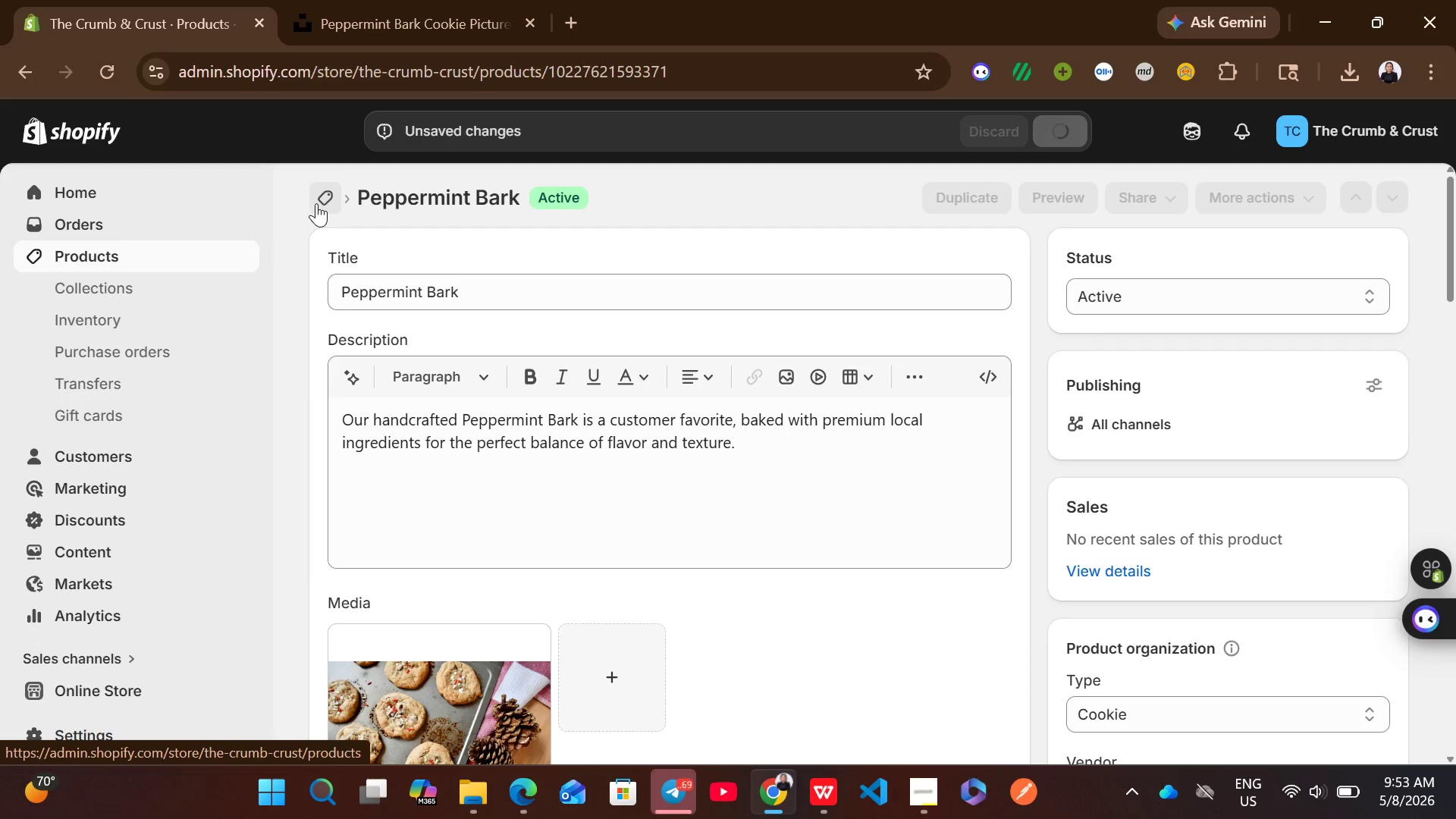 
wait(5.89)
 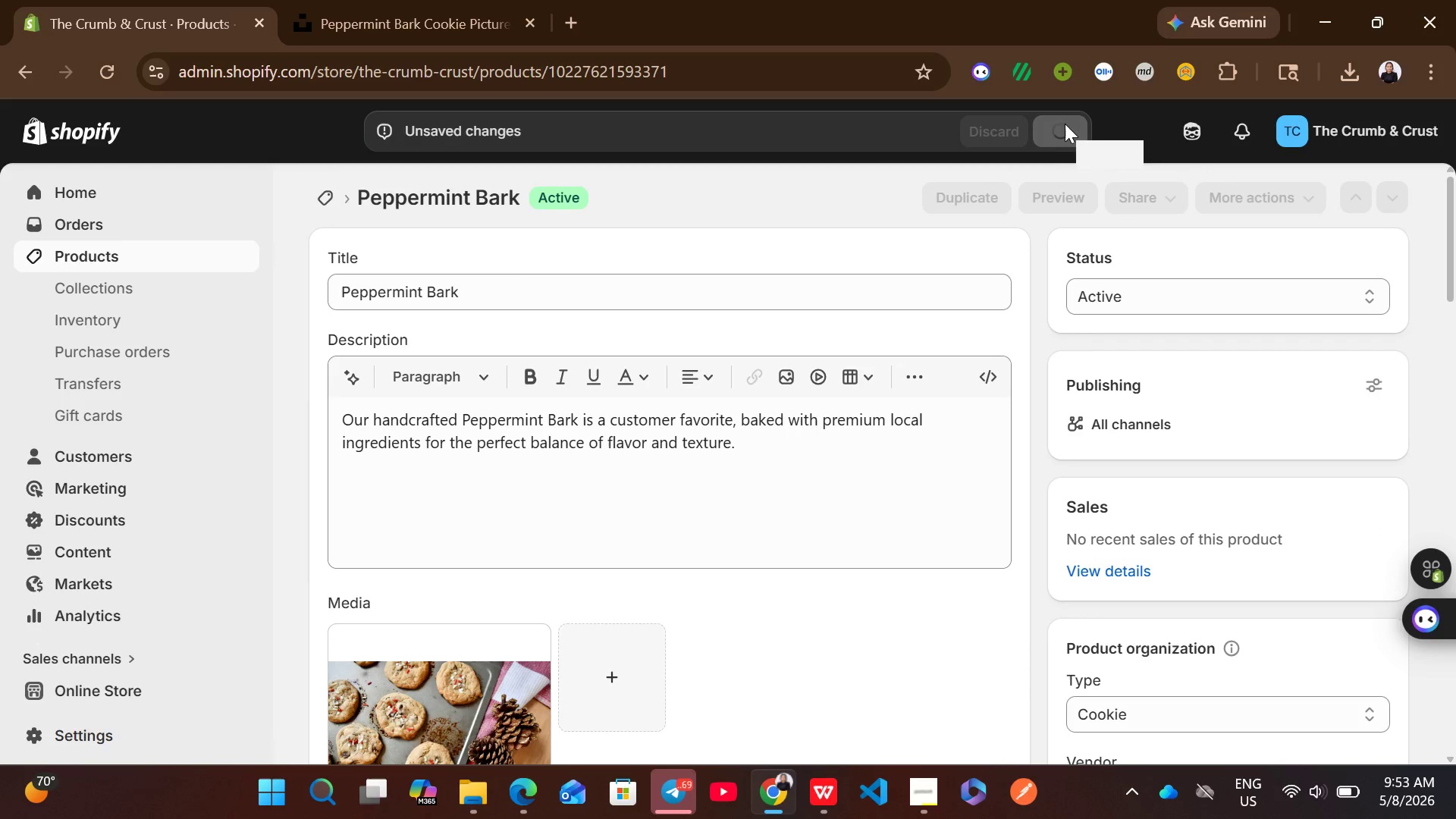 
left_click([316, 203])
 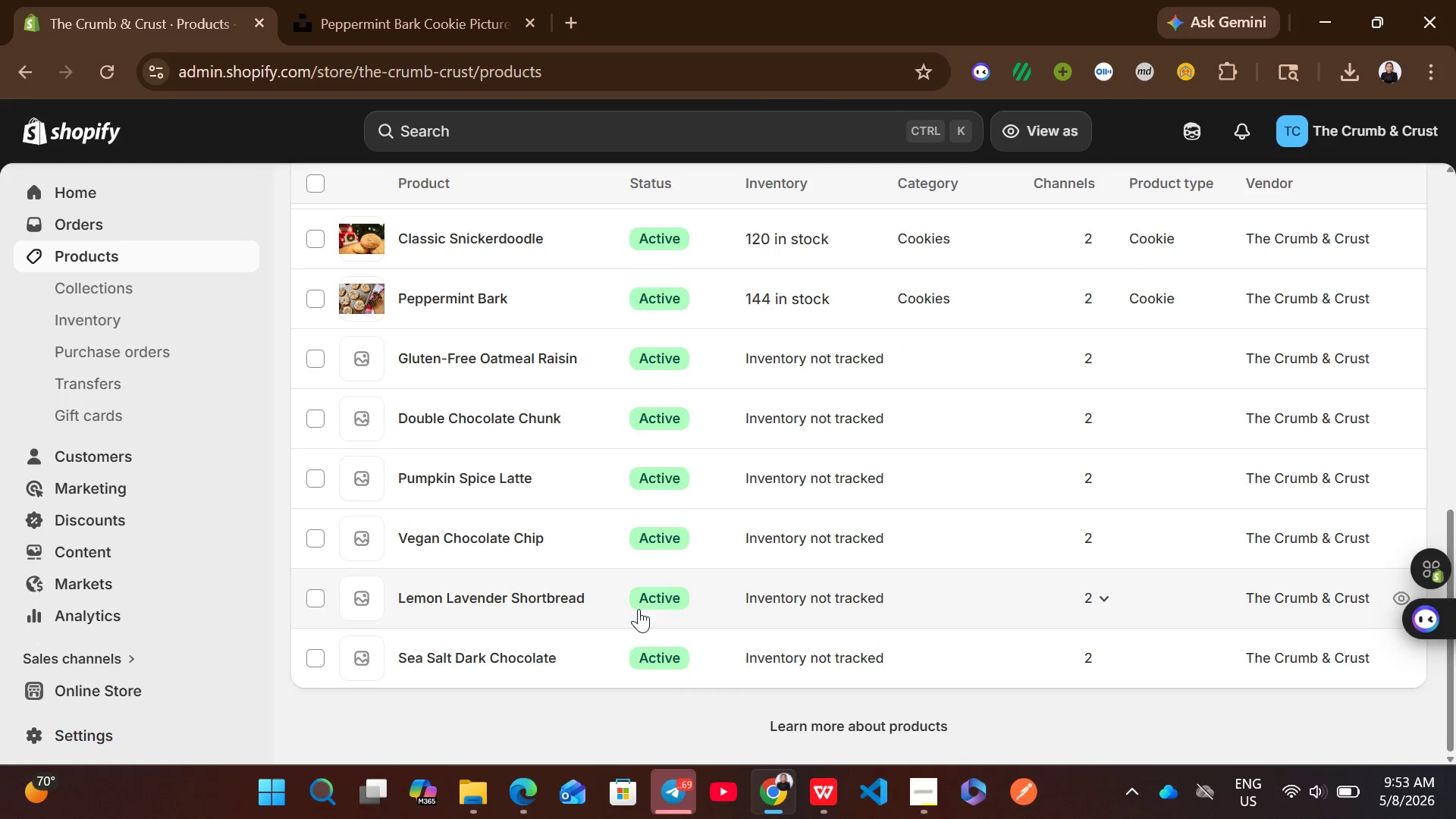 
wait(7.12)
 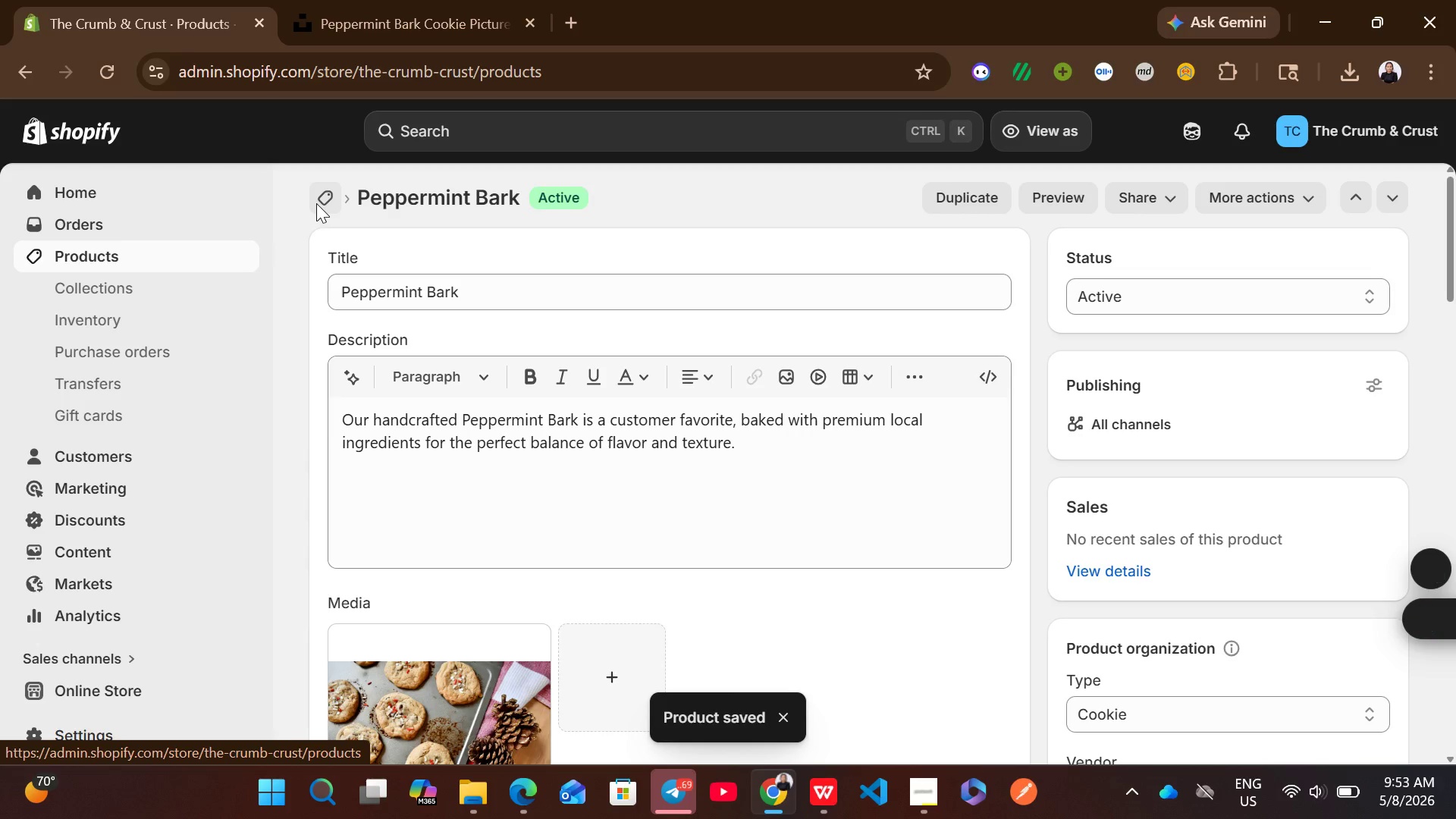 
left_click([910, 807])